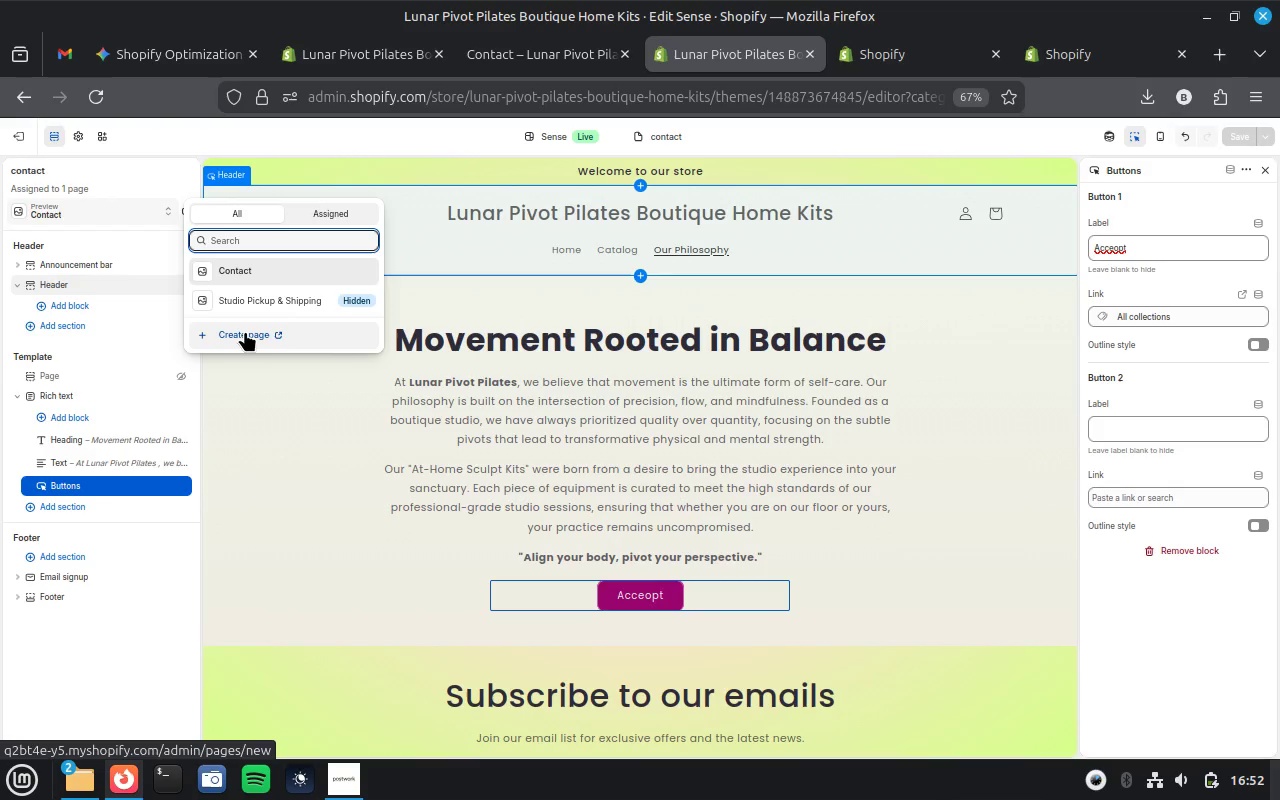 
wait(7.22)
 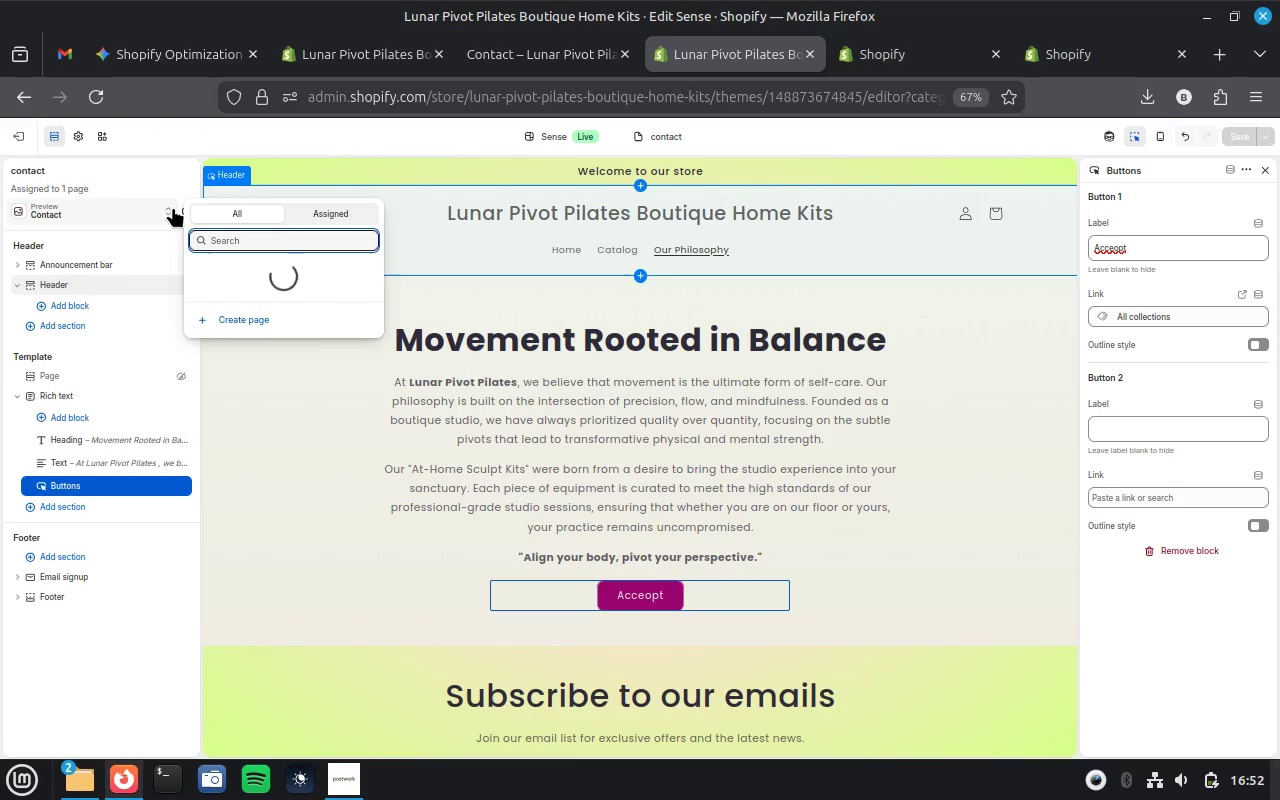 
left_click([292, 299])
 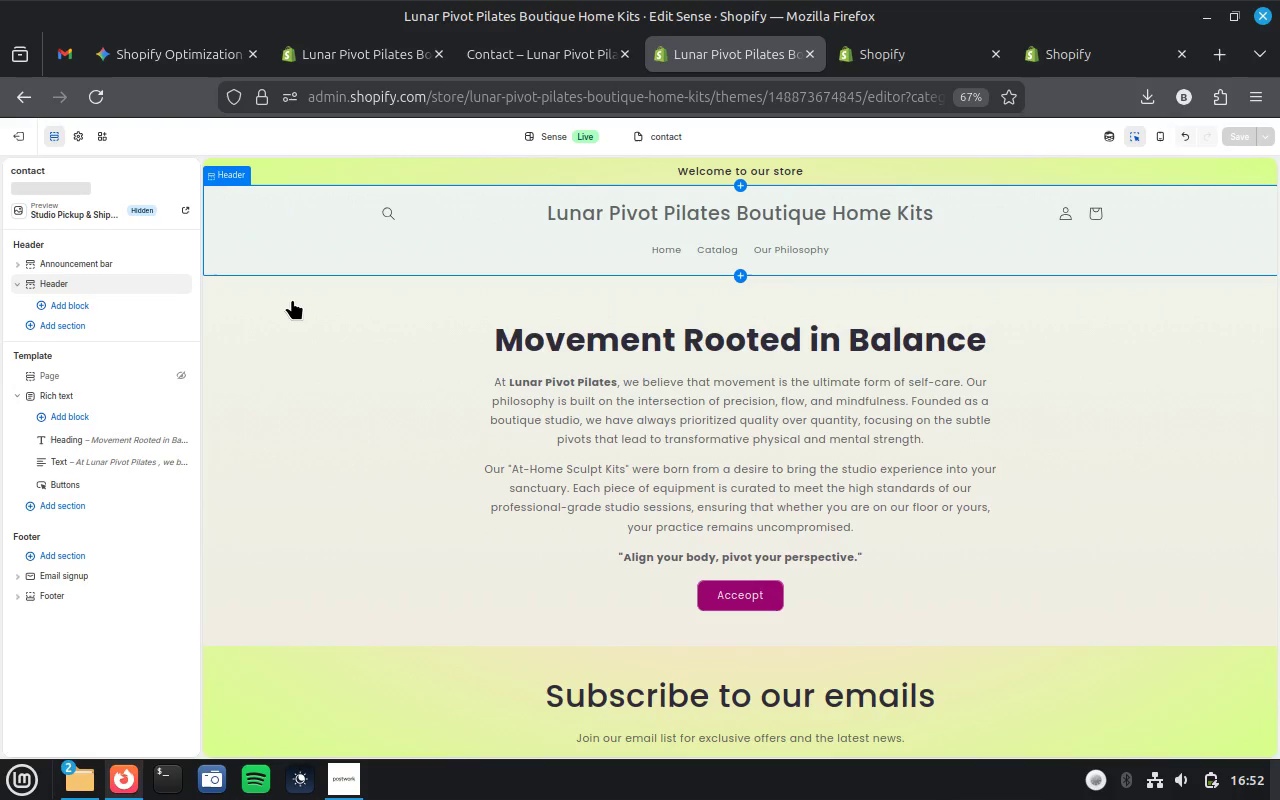 
wait(17.0)
 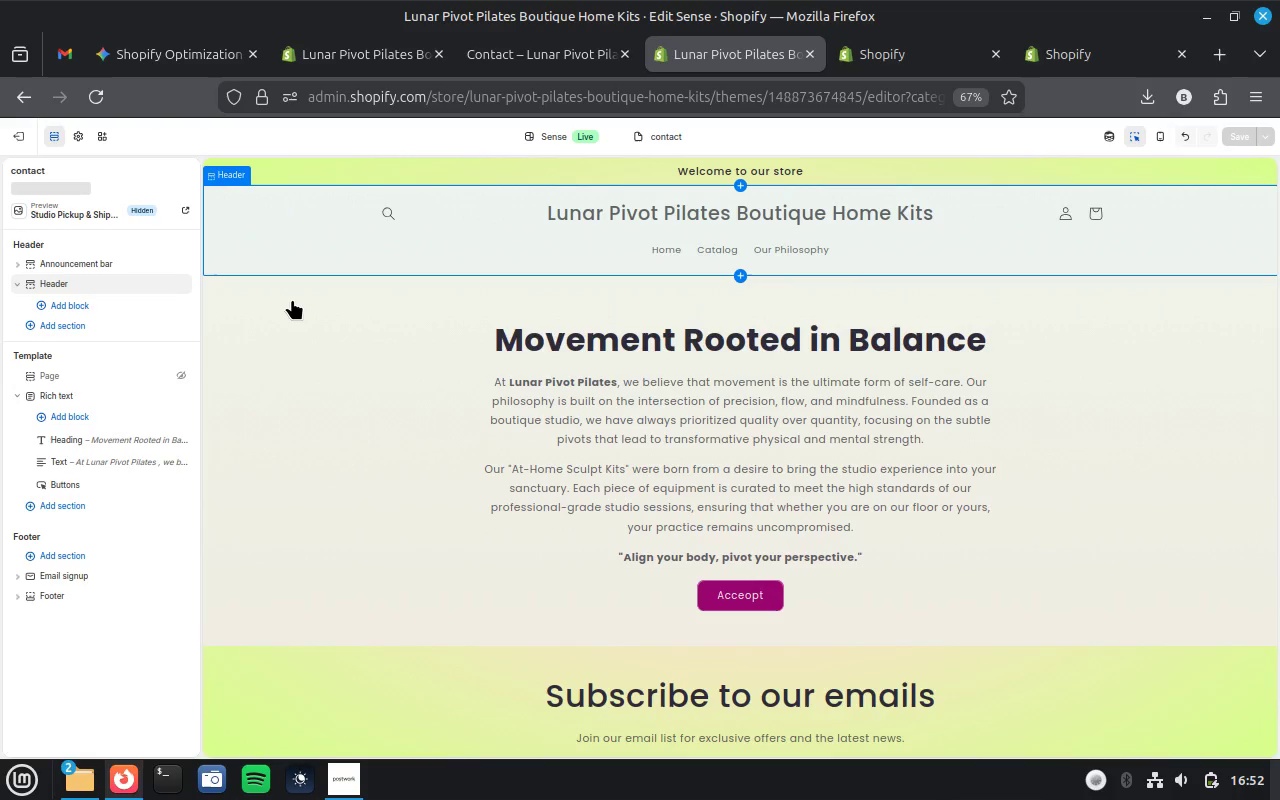 
left_click([165, 210])
 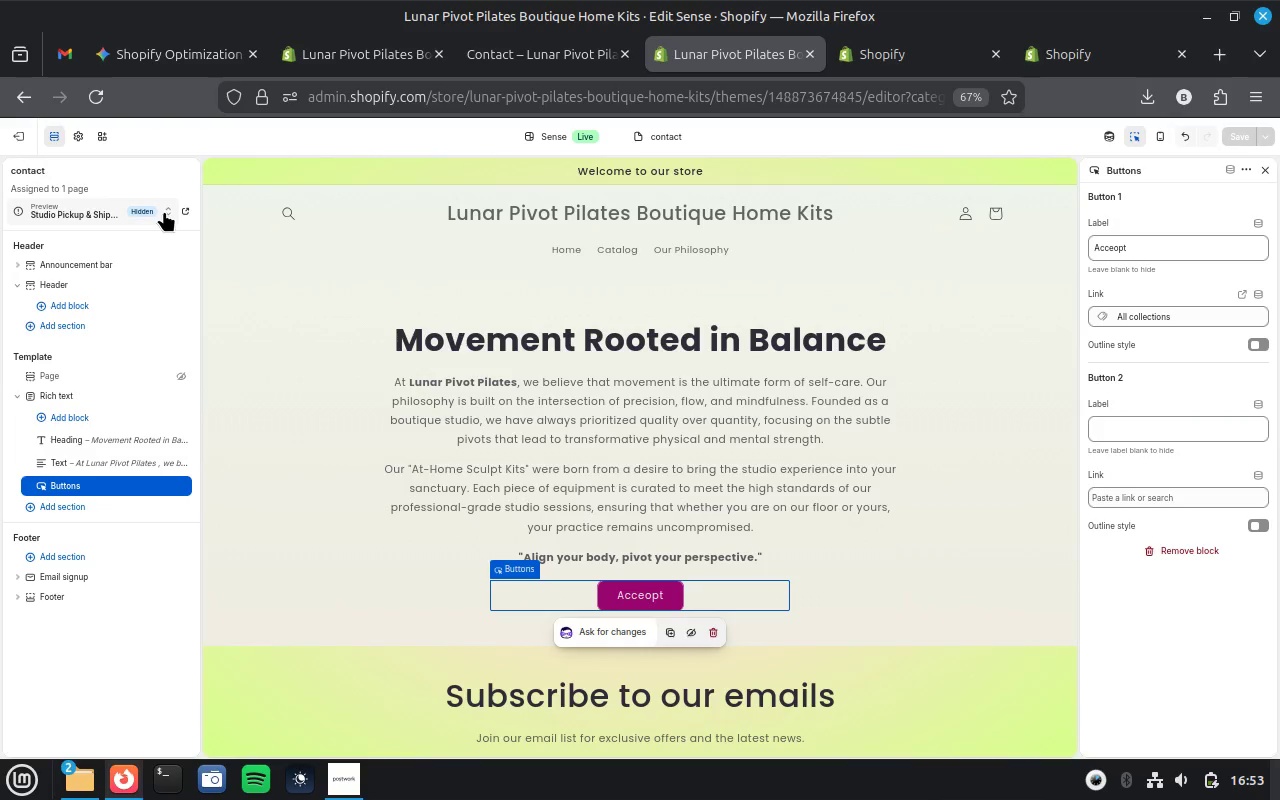 
wait(5.69)
 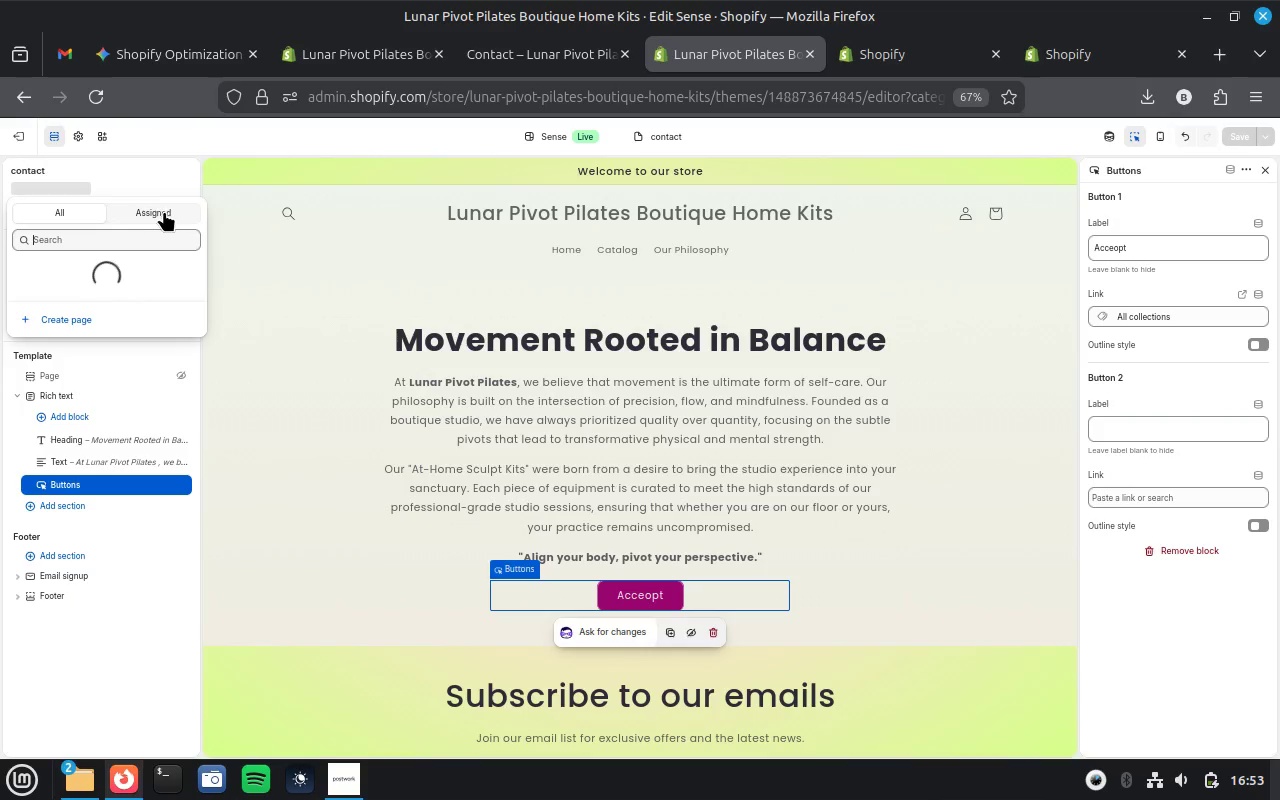 
left_click([145, 207])
 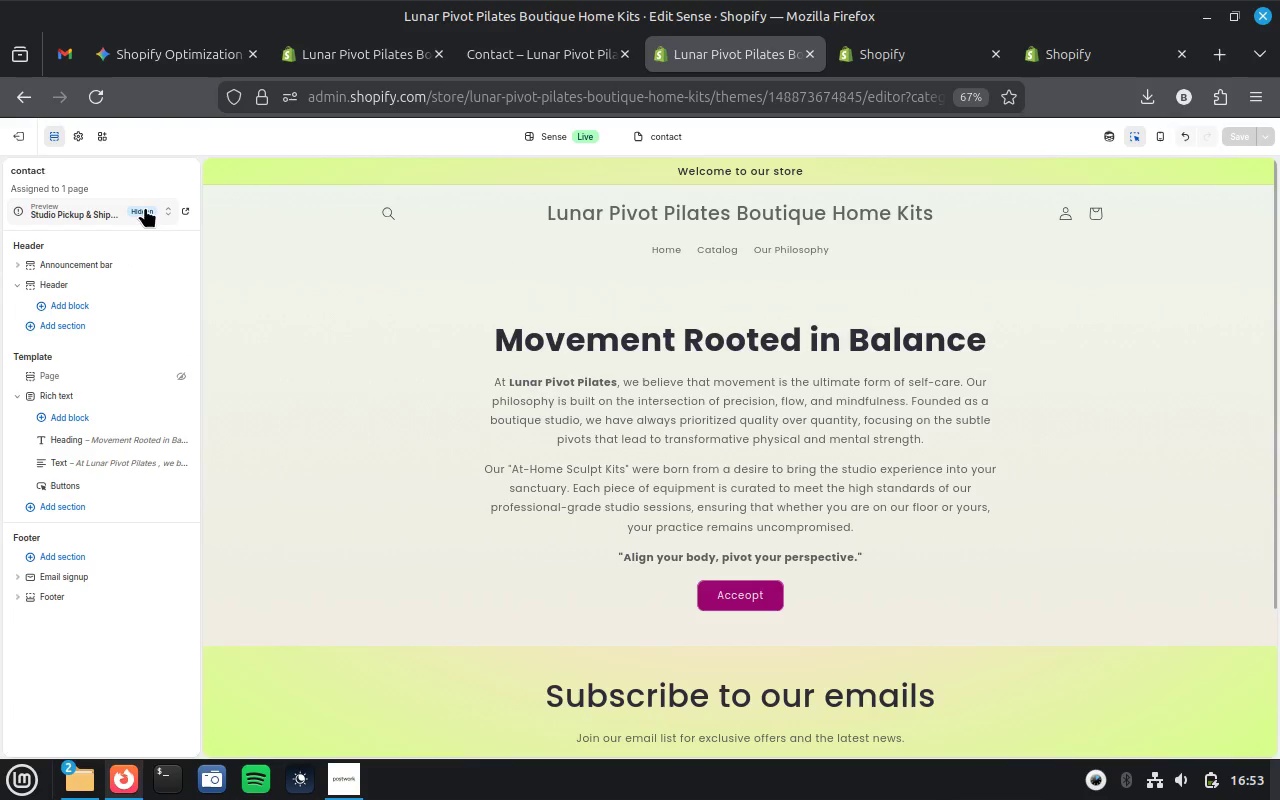 
left_click([145, 207])
 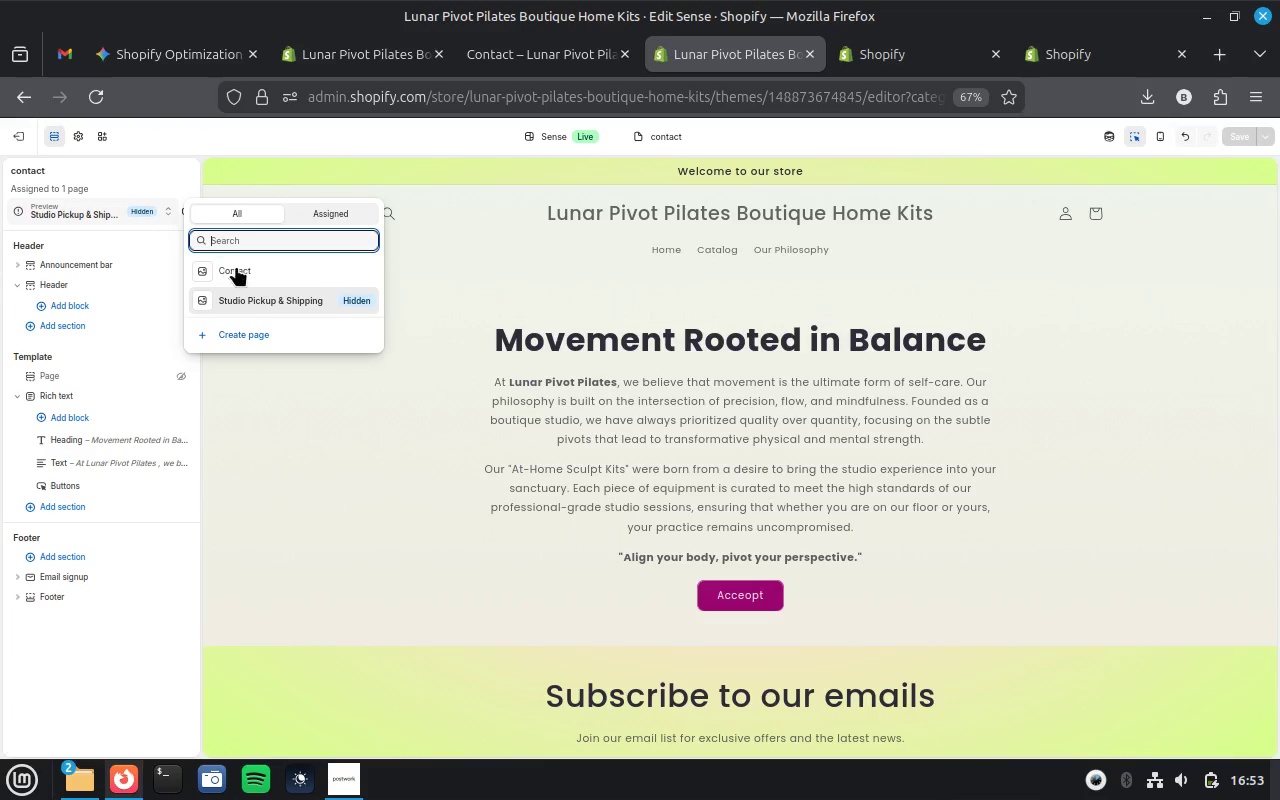 
left_click([236, 266])
 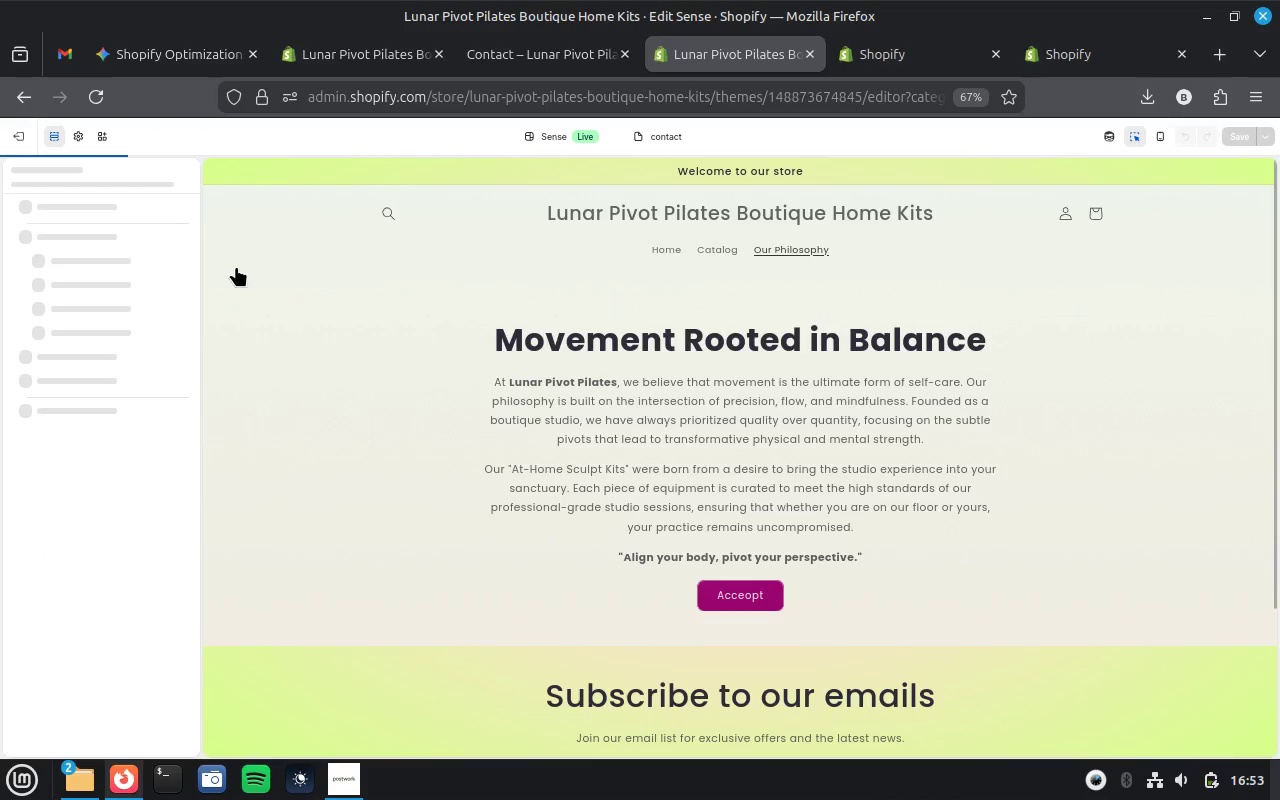 
mouse_move([190, 217])
 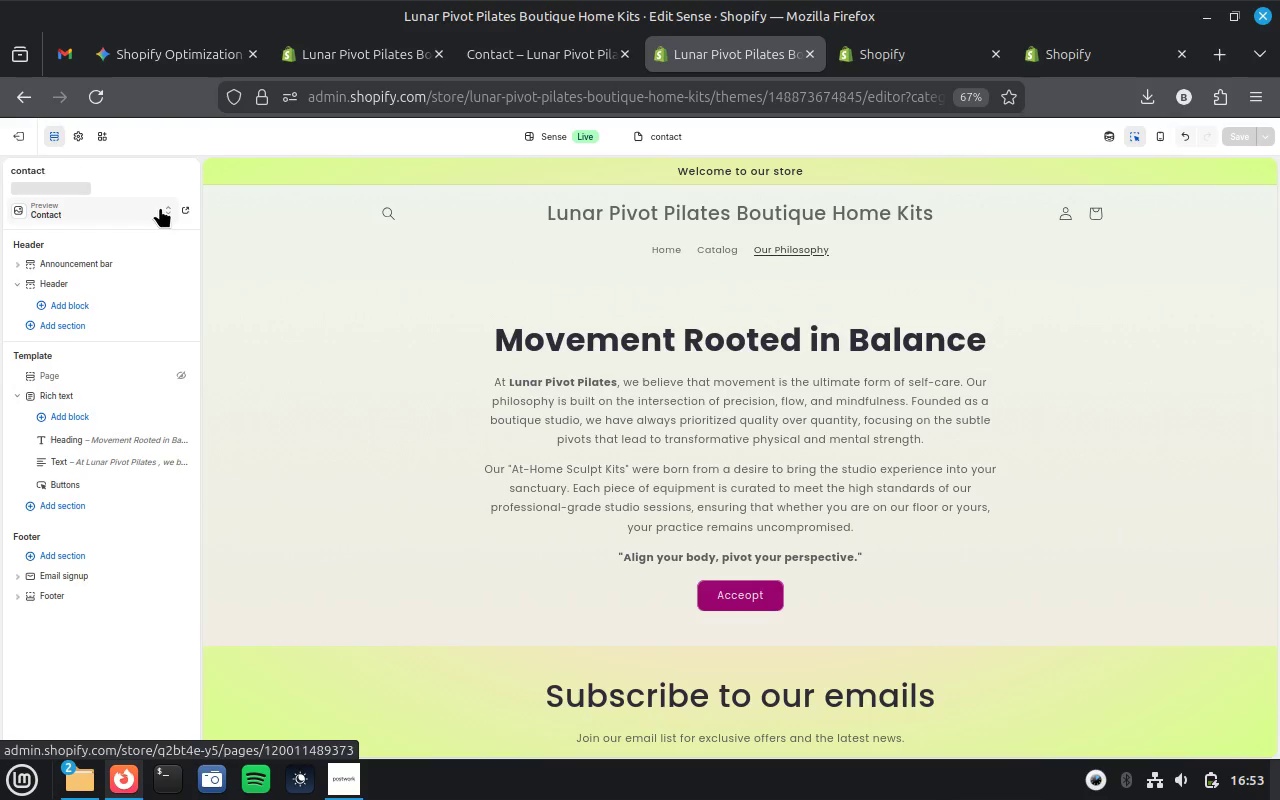 
left_click([160, 207])
 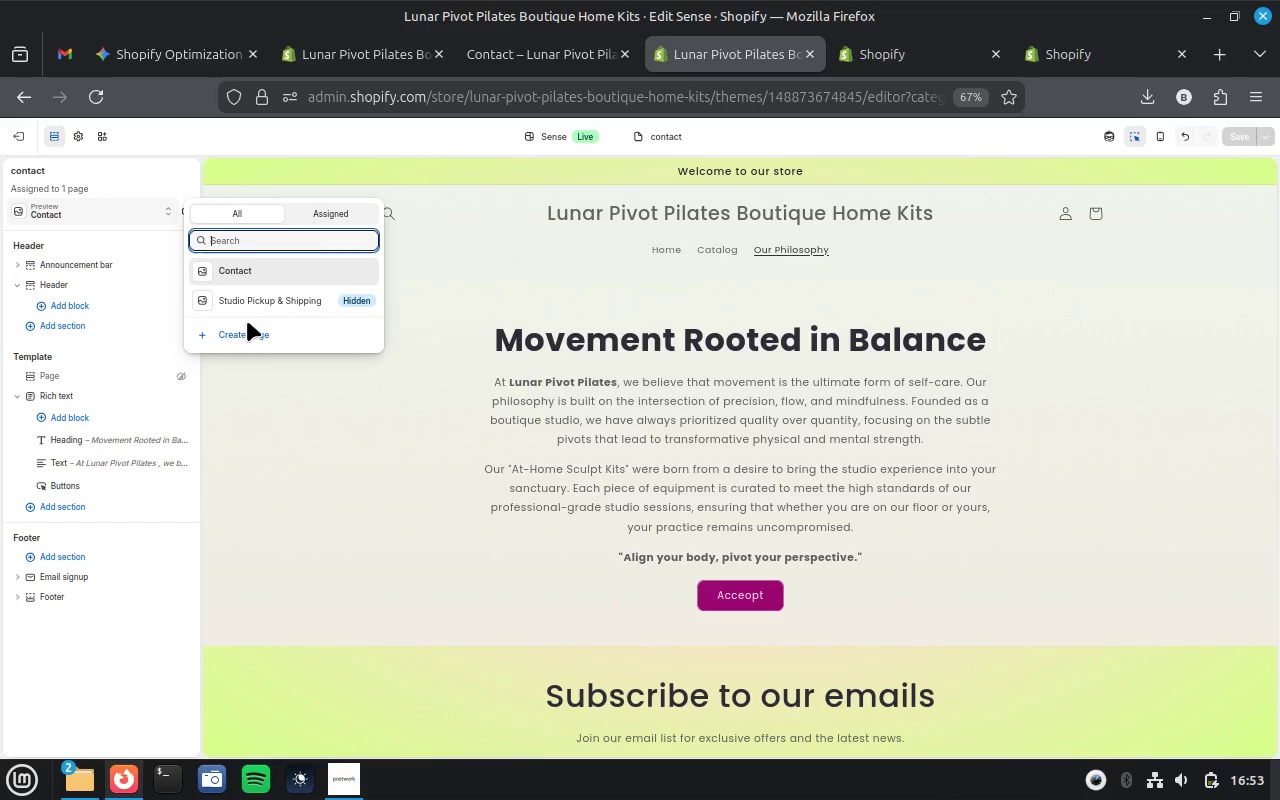 
left_click([238, 332])
 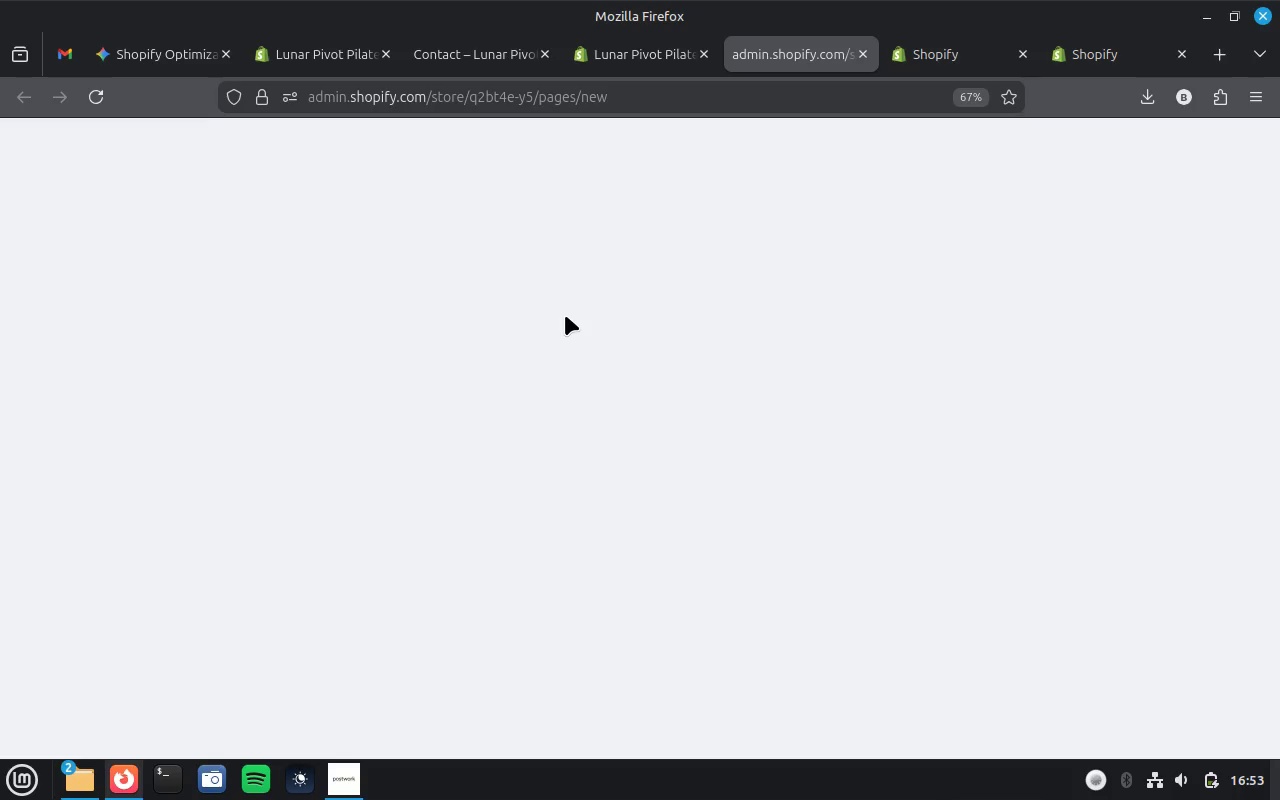 
wait(19.74)
 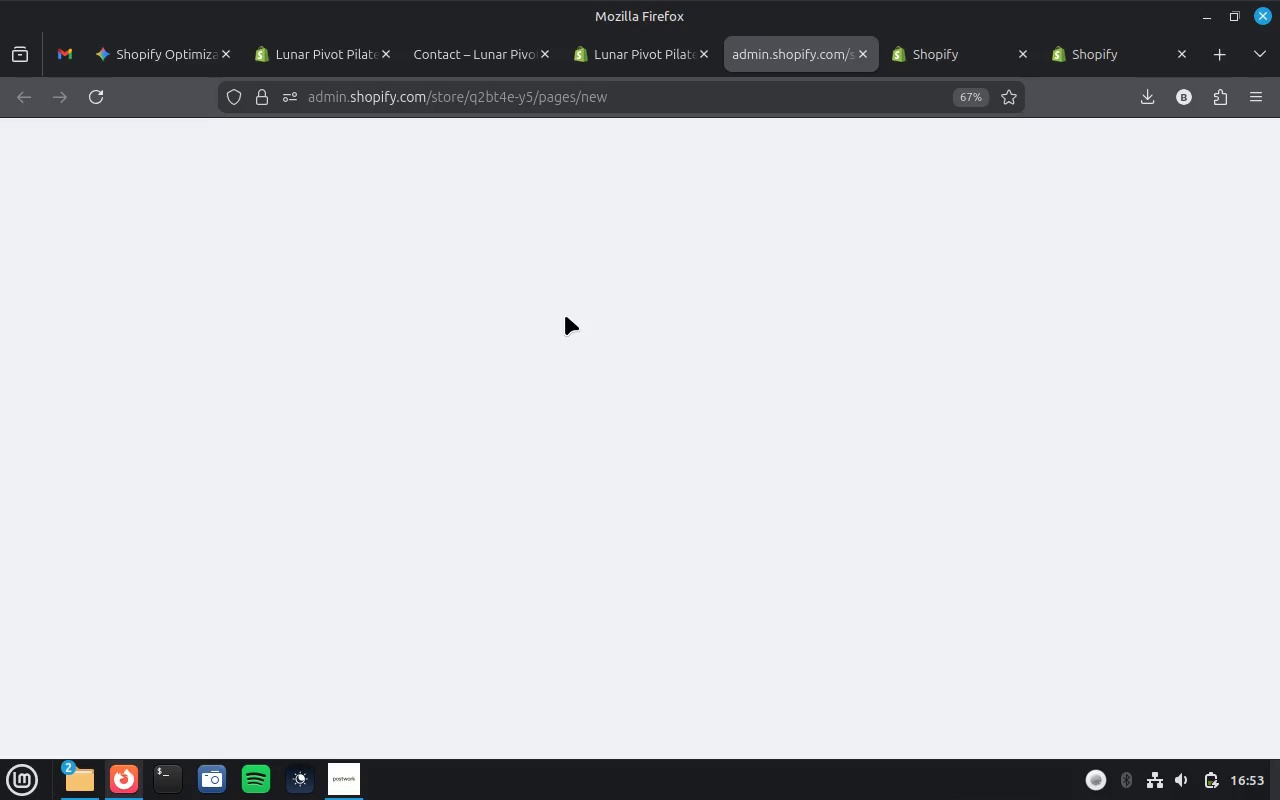 
left_click([493, 63])
 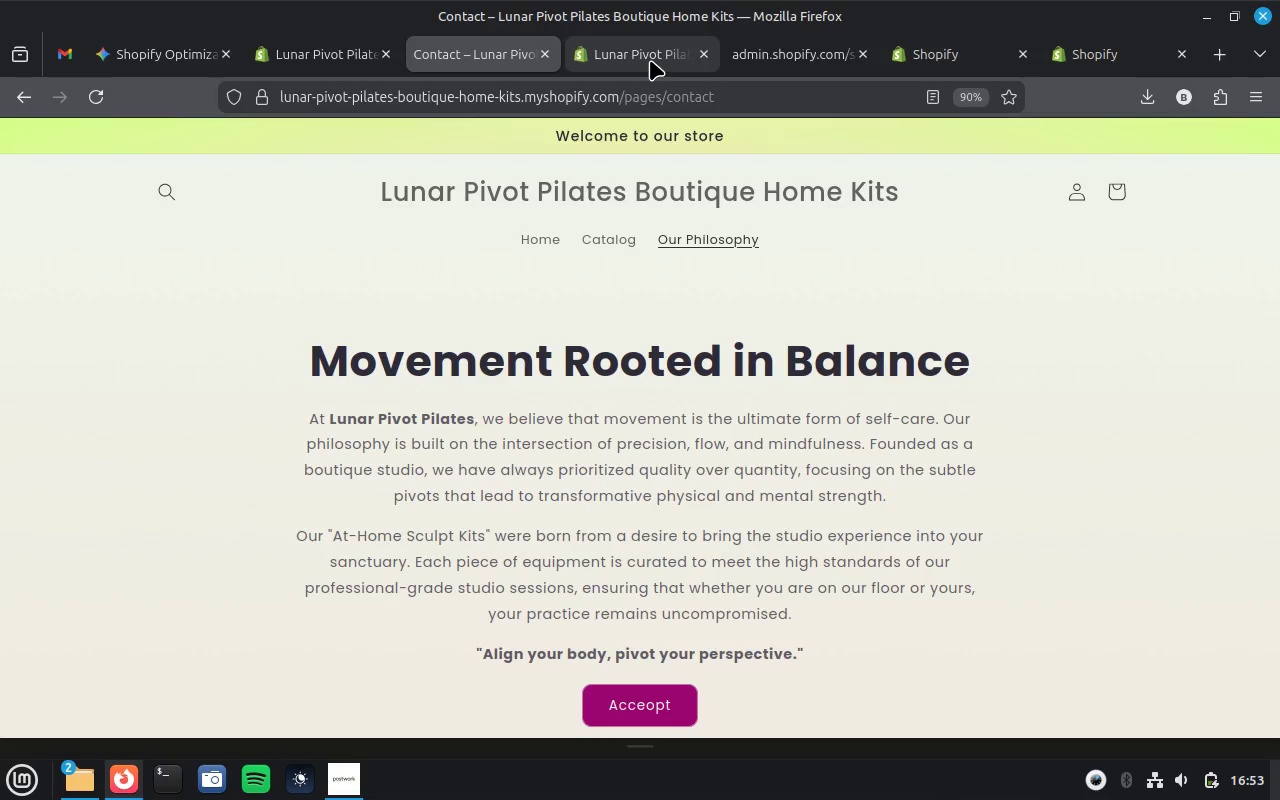 
wait(6.23)
 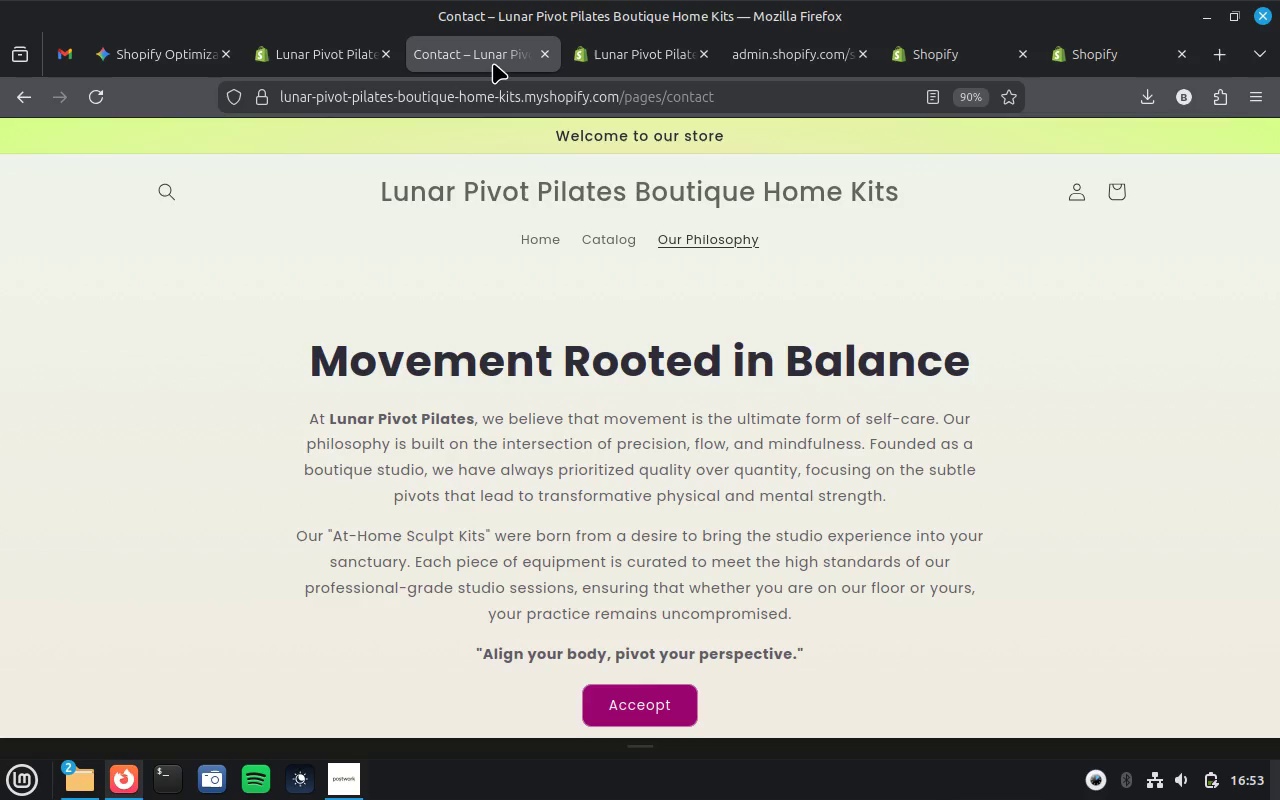 
left_click([781, 51])
 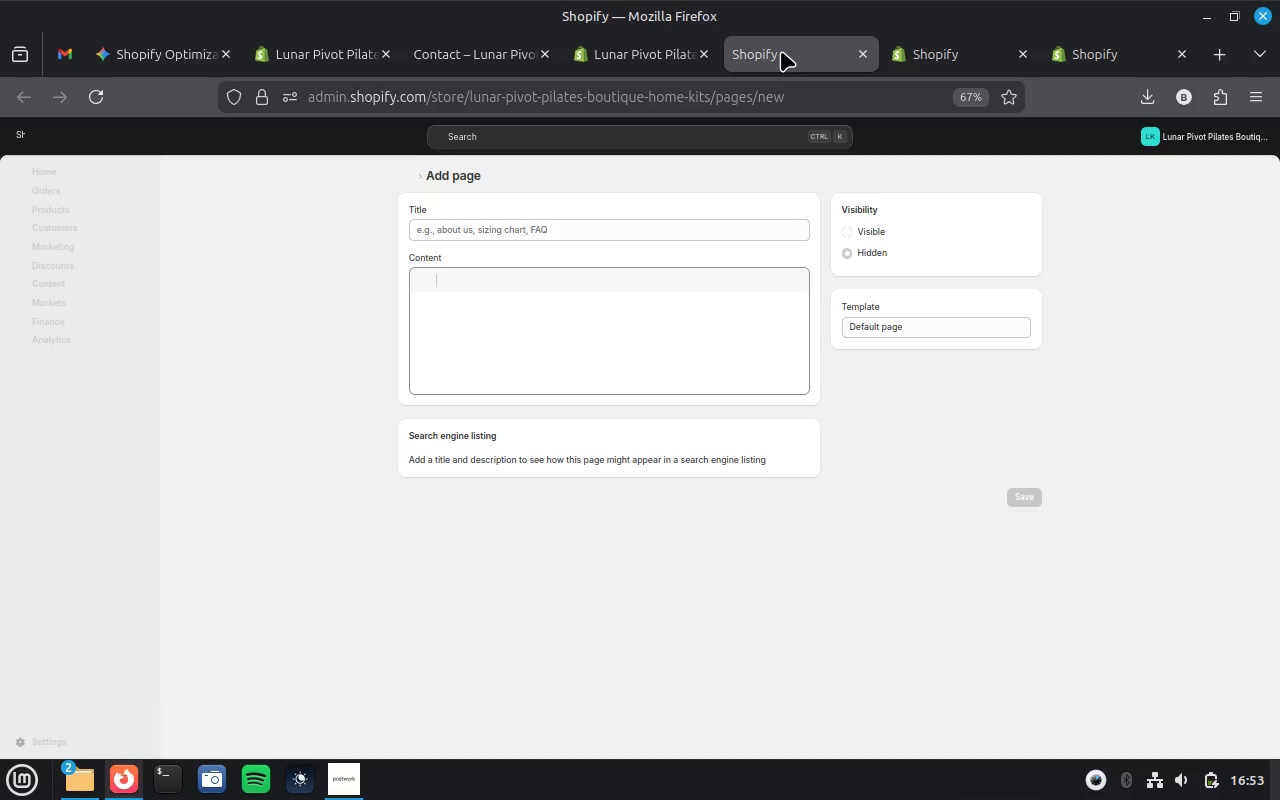 
wait(8.86)
 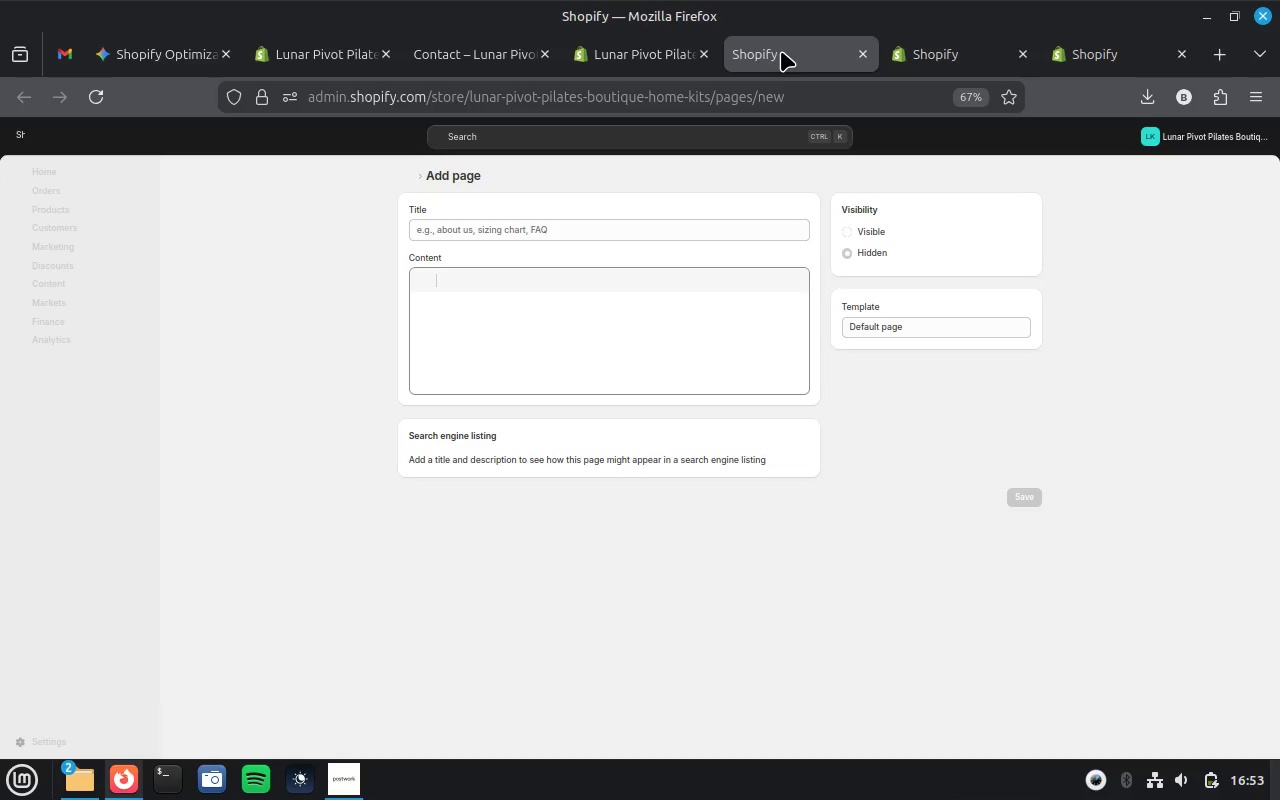 
left_click([572, 232])
 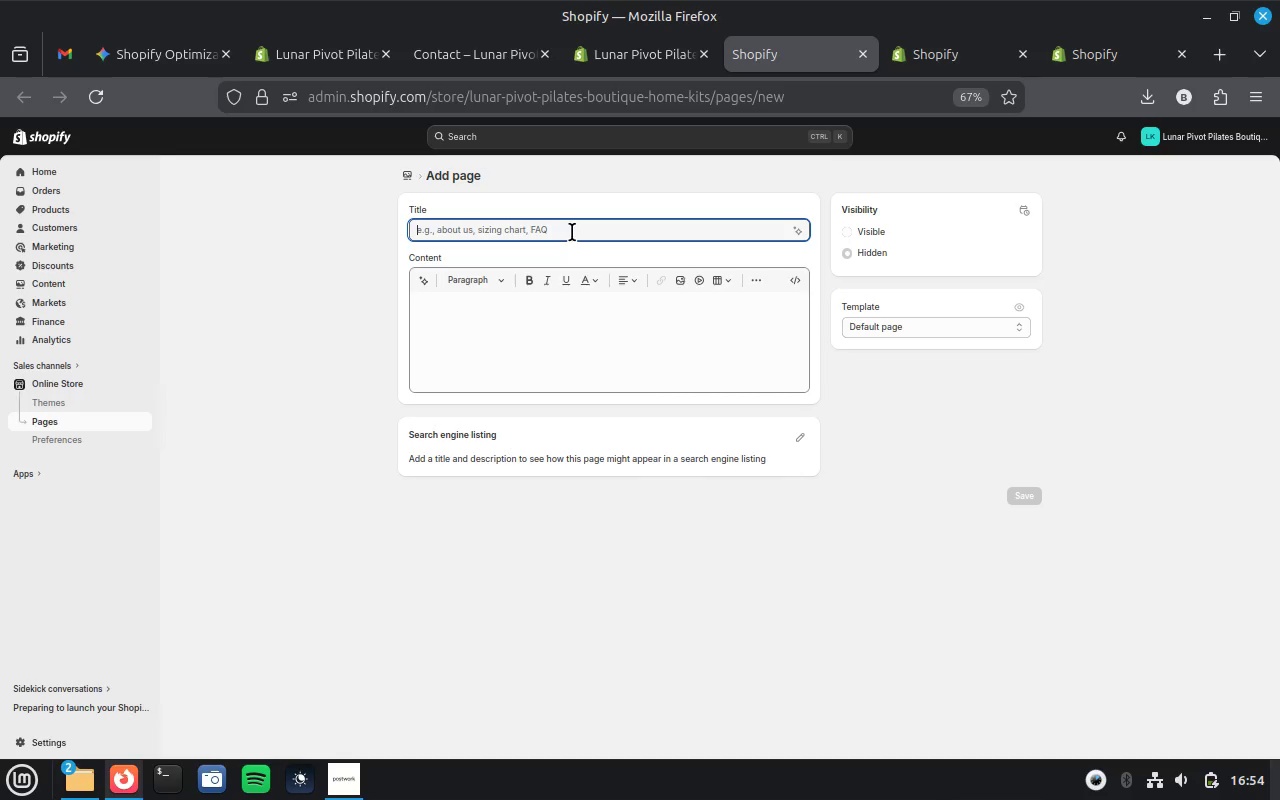 
key(Control+V)
 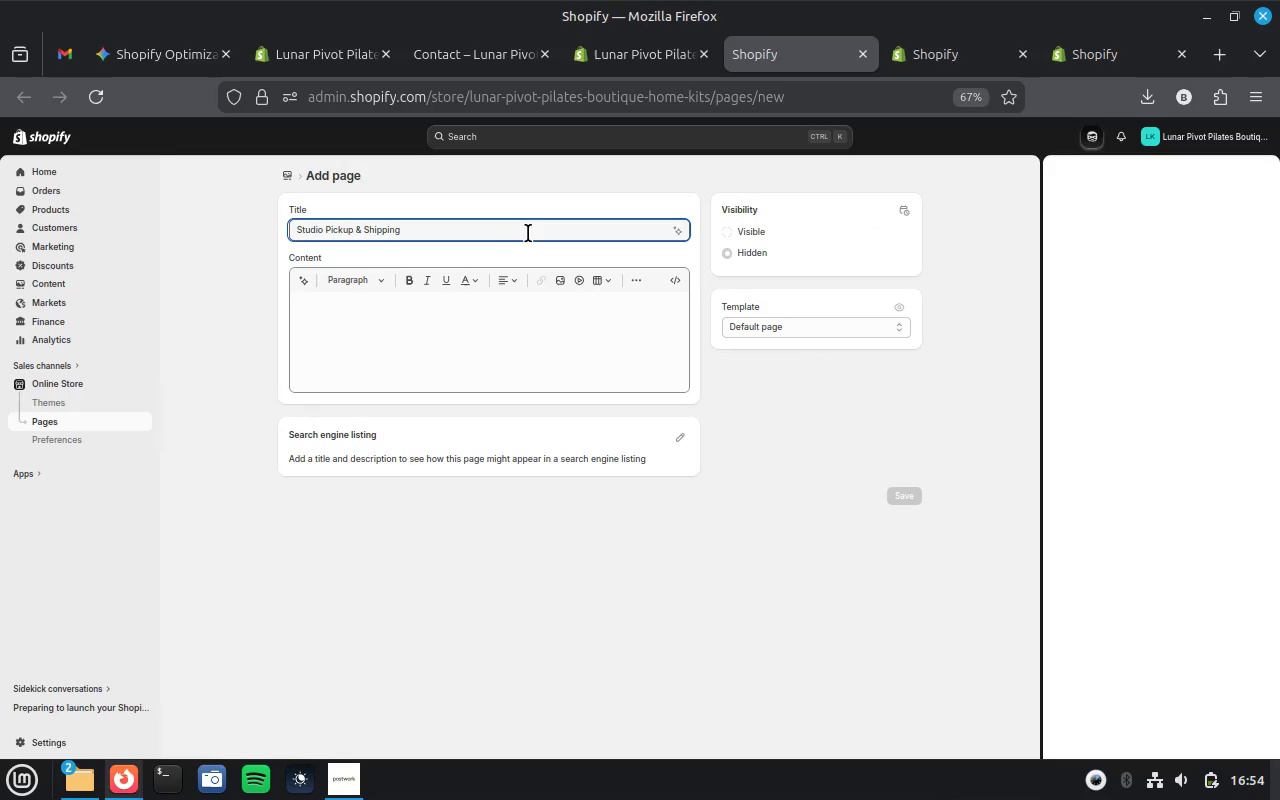 
wait(5.32)
 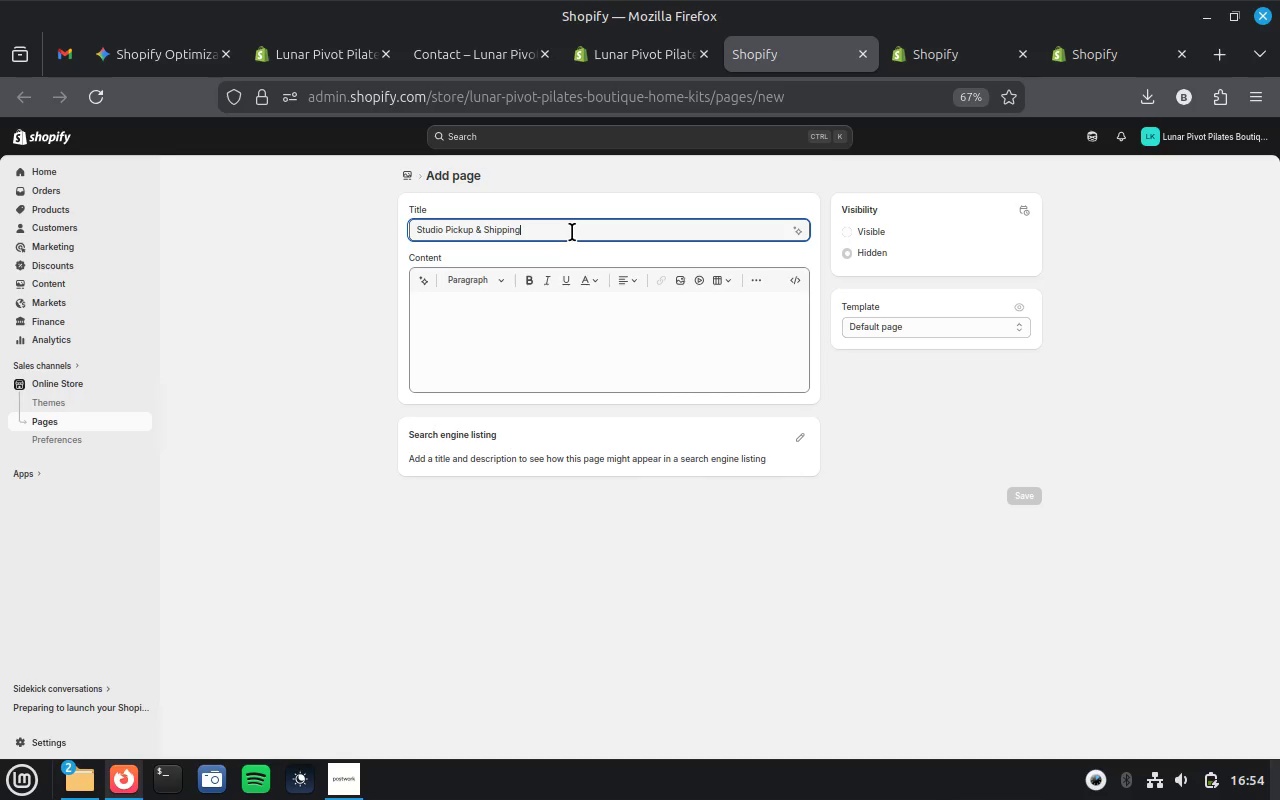 
left_click([172, 62])
 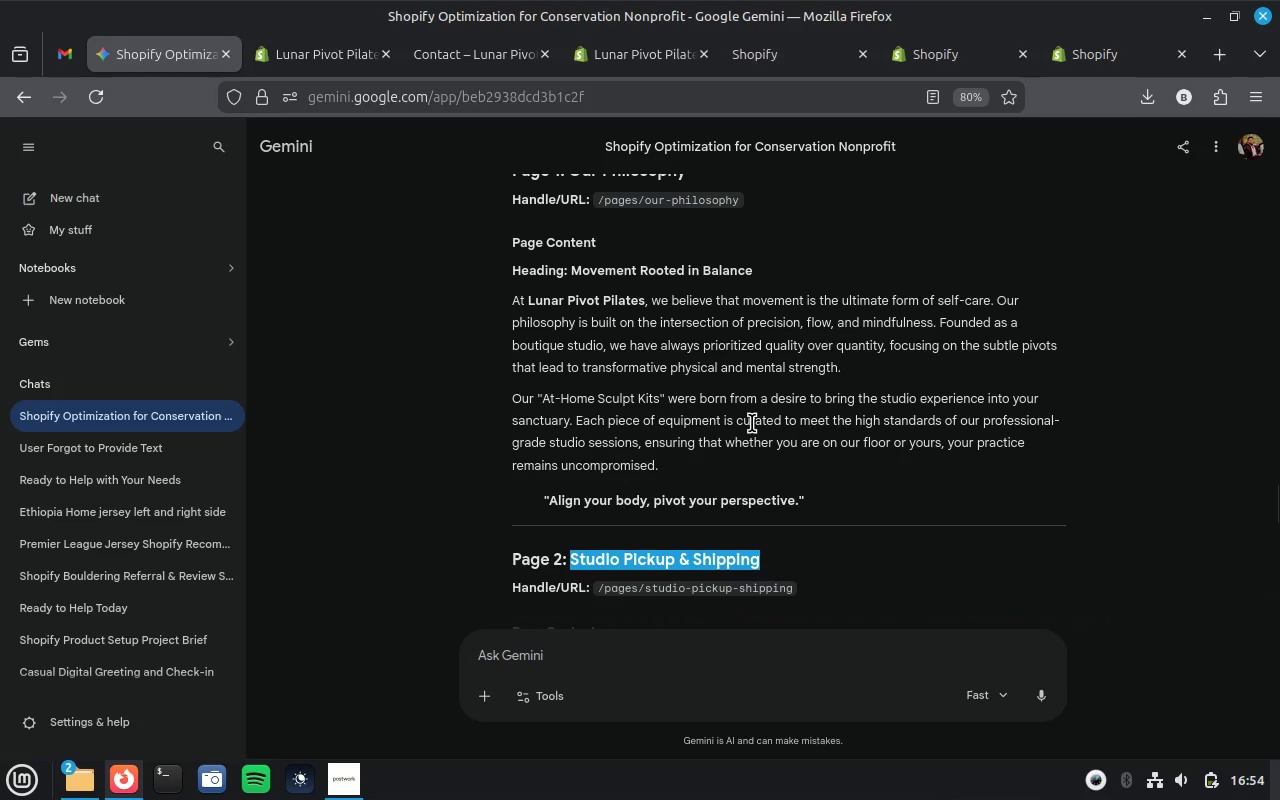 
scroll: coordinate [752, 423], scroll_direction: down, amount: 2.0
 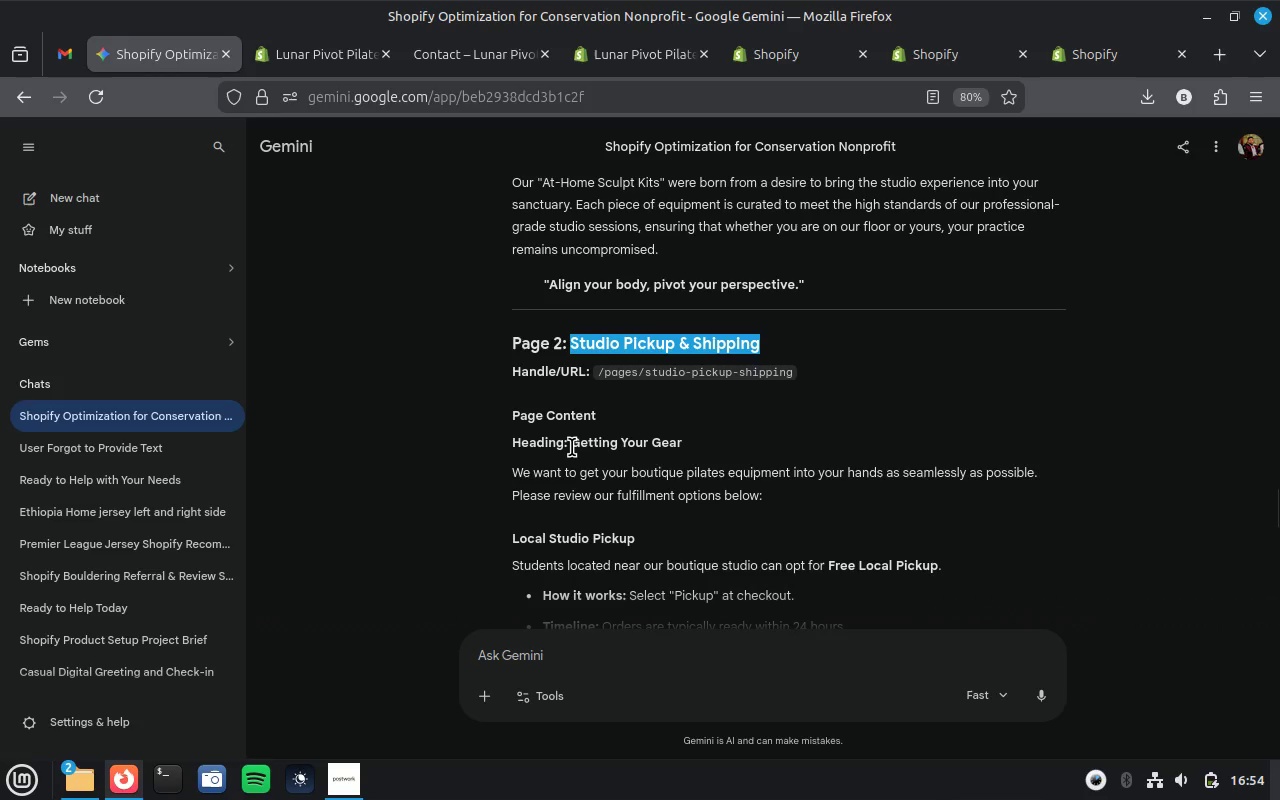 
left_click_drag(start_coordinate=[572, 447], to_coordinate=[994, 588])
 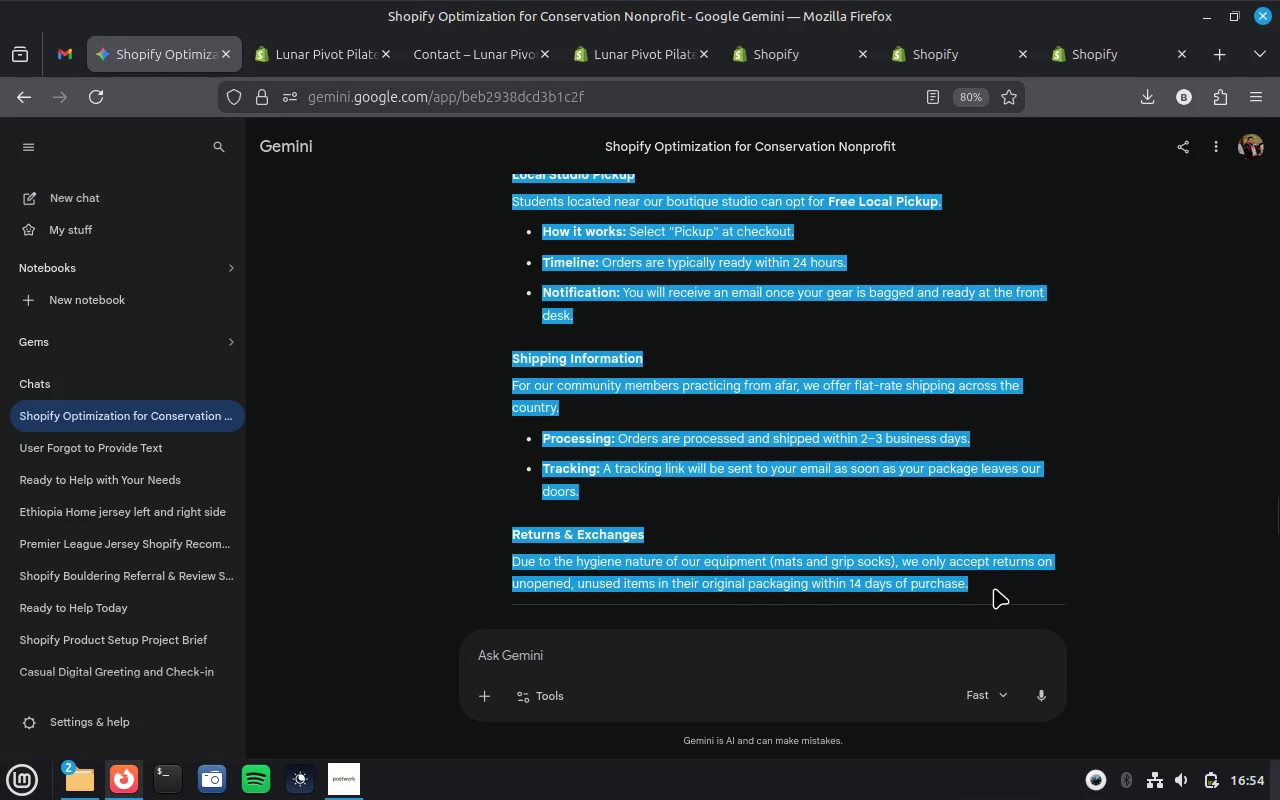 
key(Control+C)
 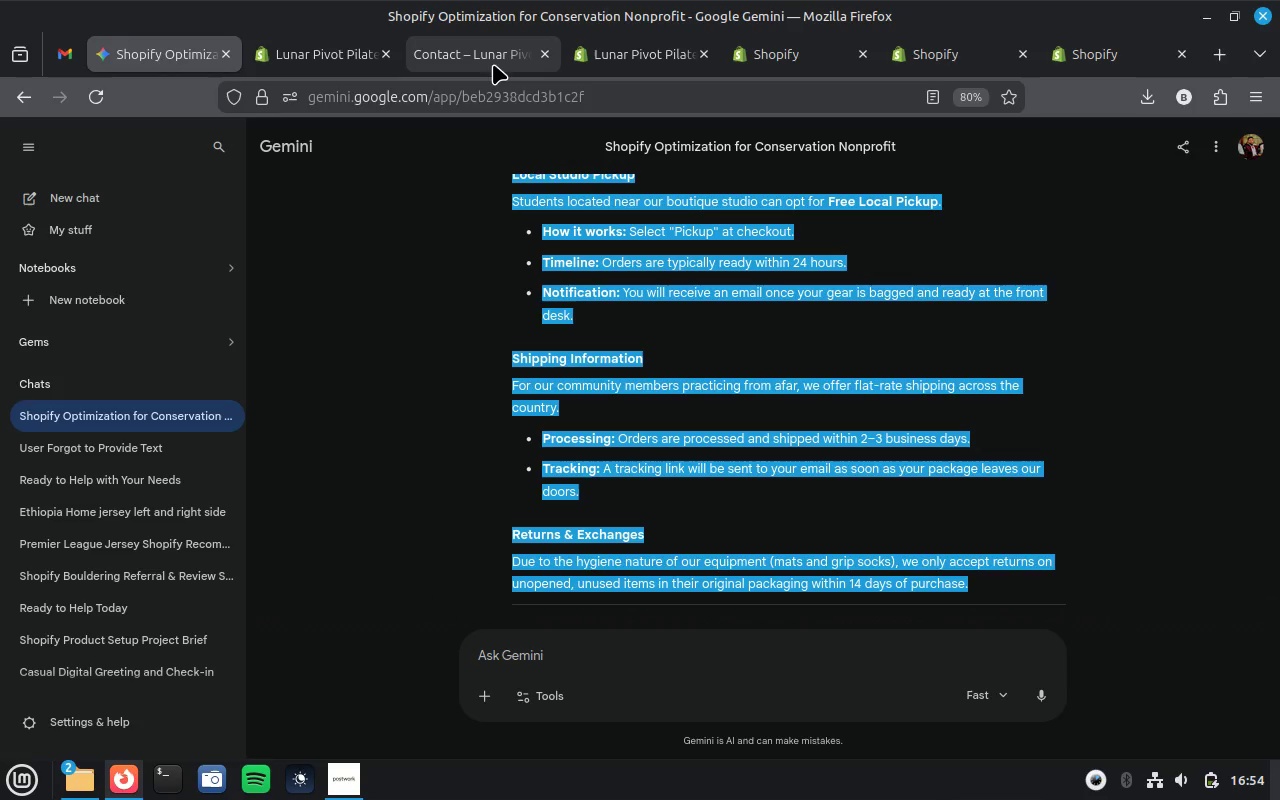 
left_click([493, 61])
 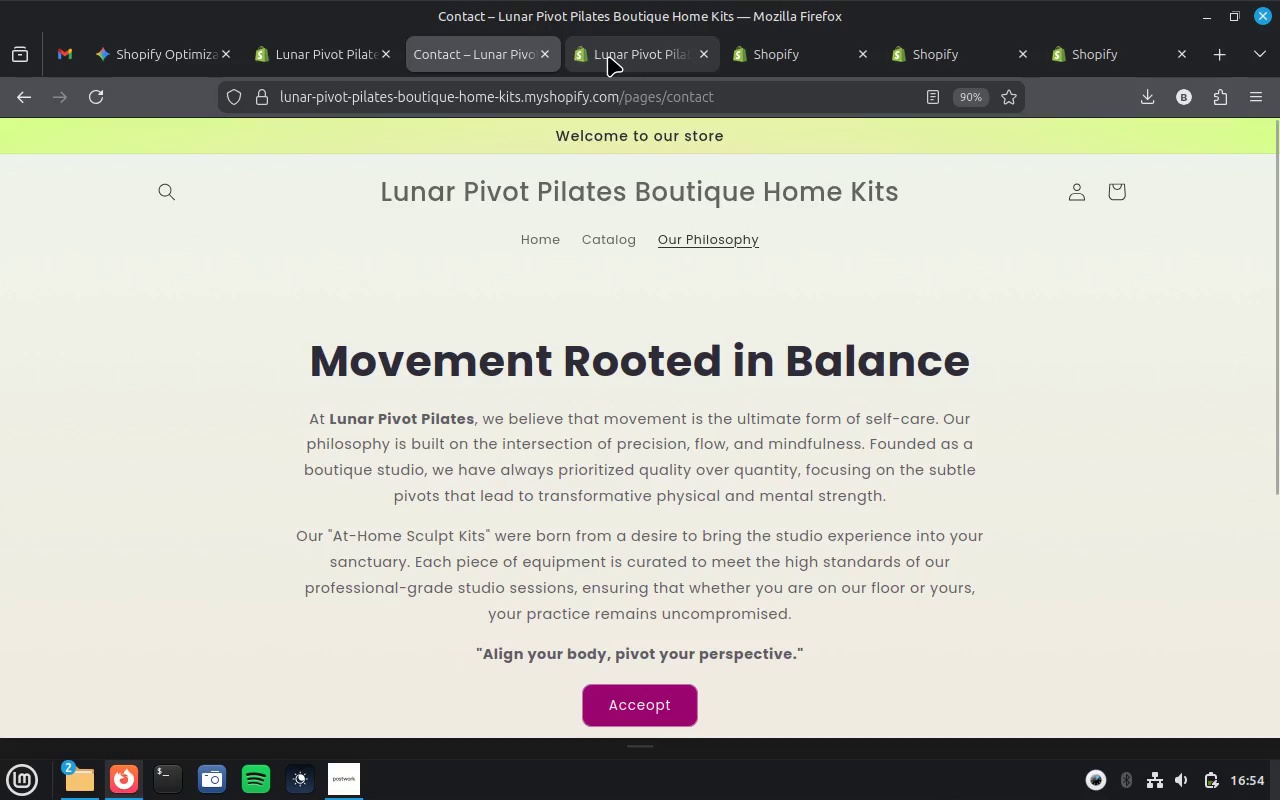 
left_click([640, 53])
 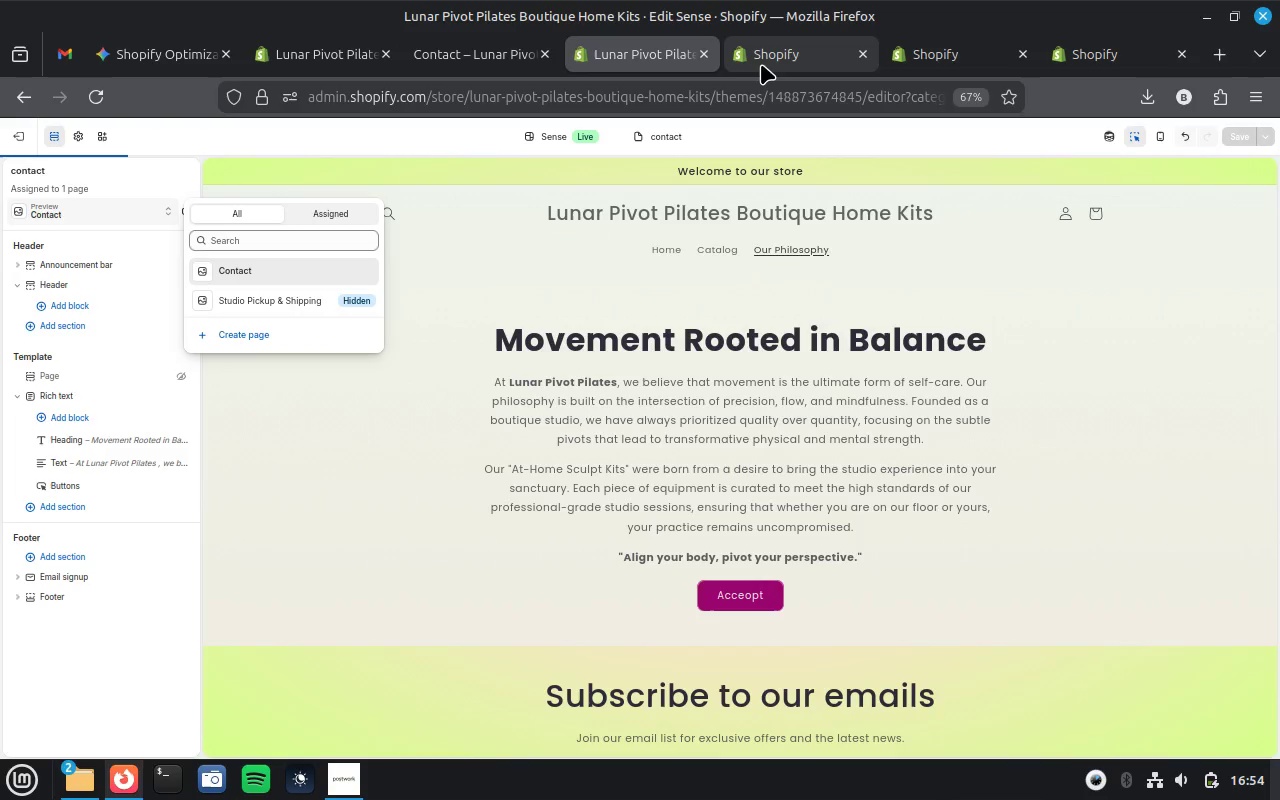 
left_click([779, 54])
 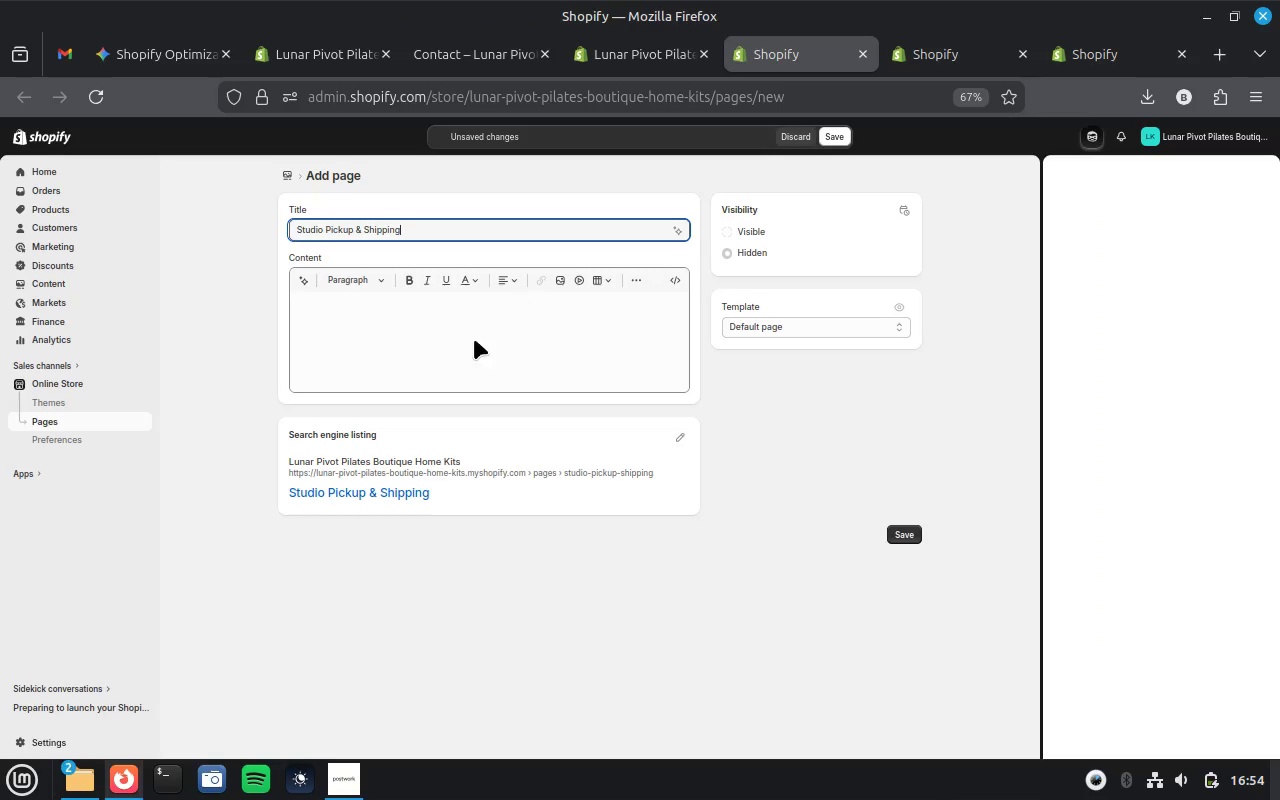 
left_click([474, 339])
 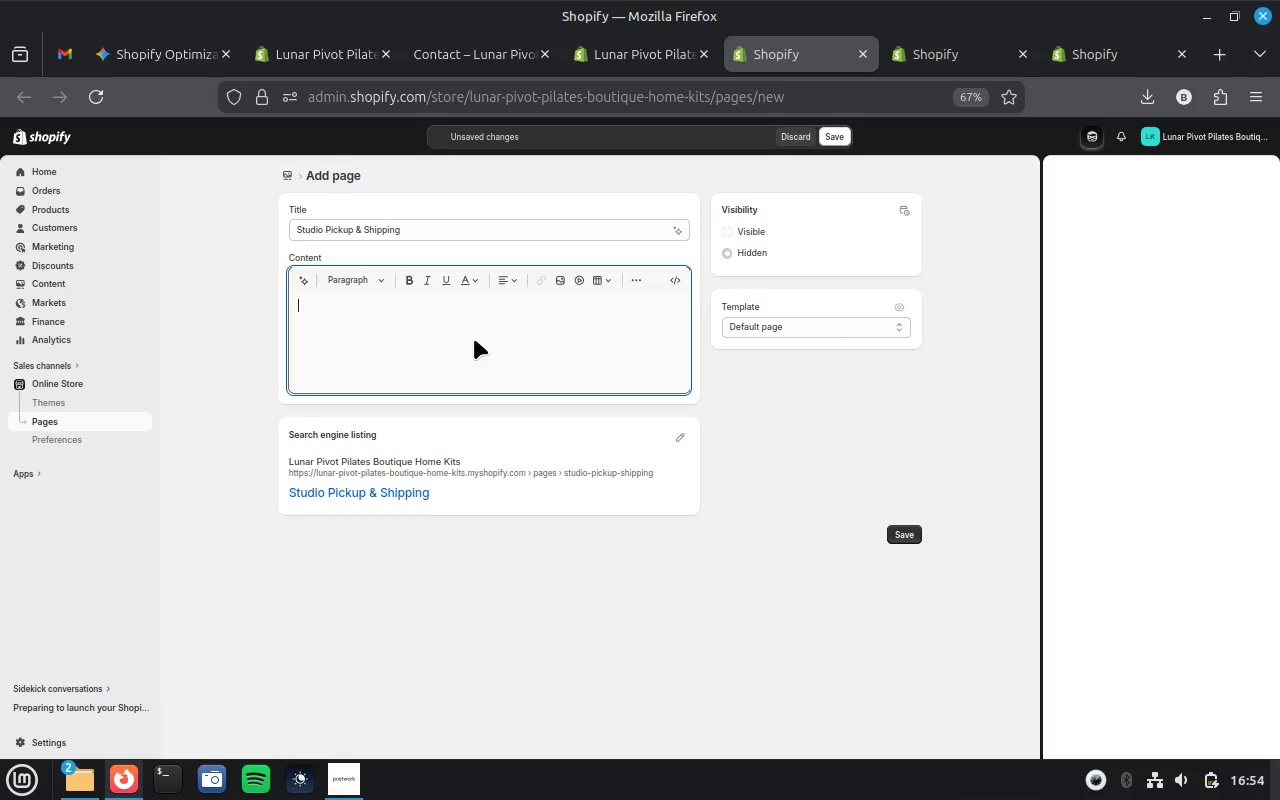 
key(Control+V)
 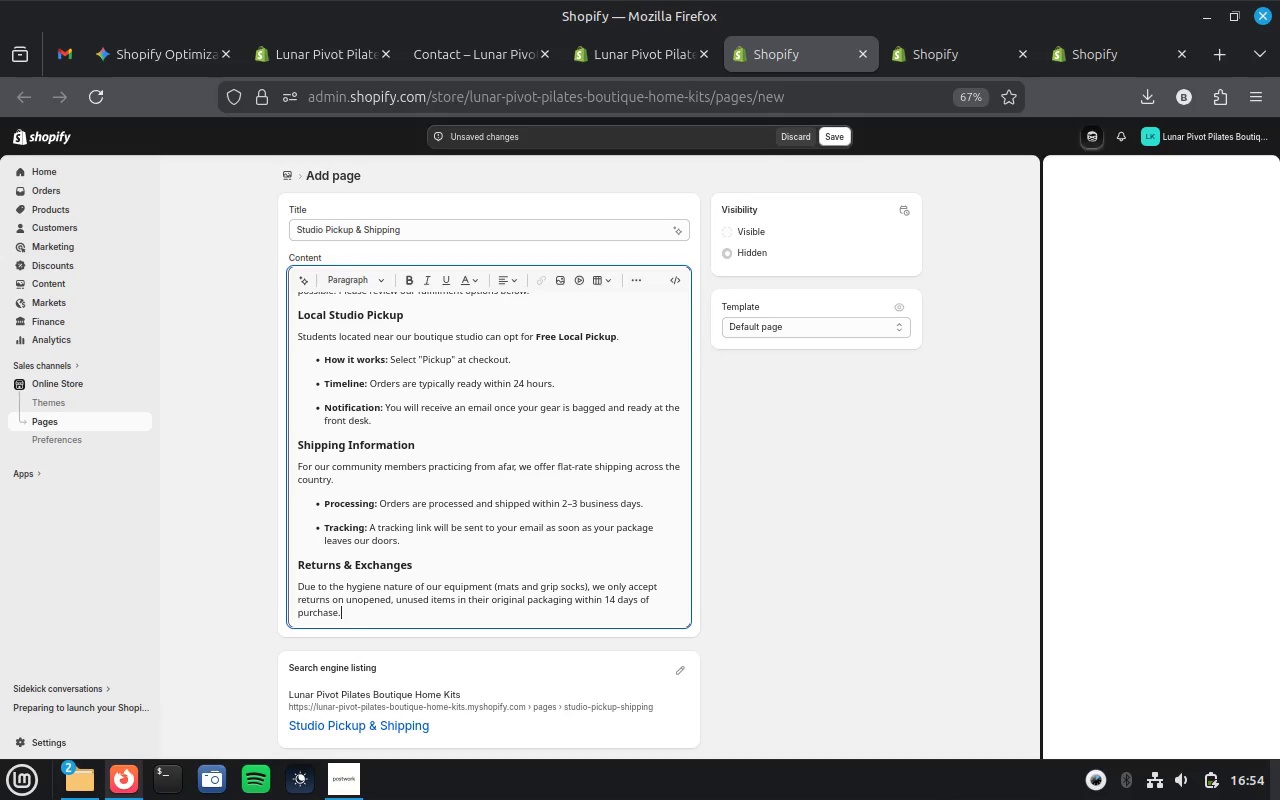 
wait(8.37)
 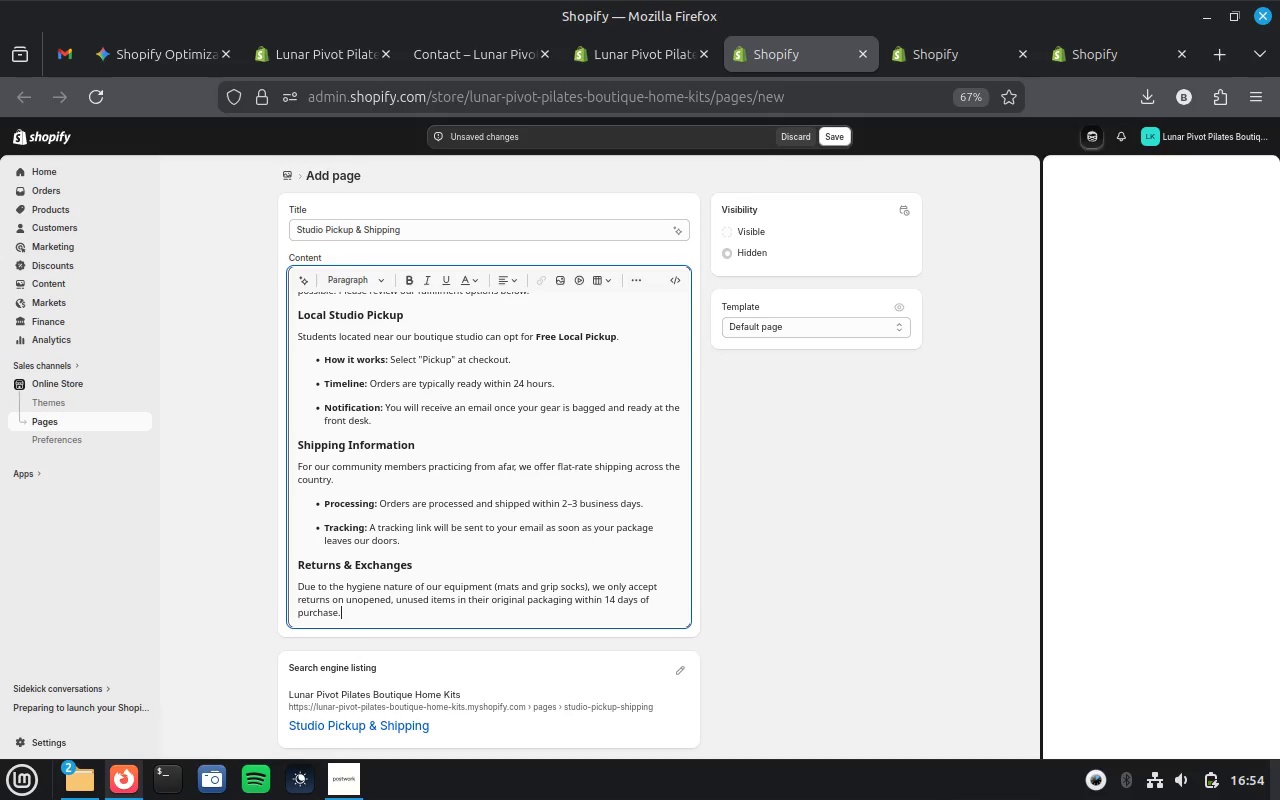 
left_click([725, 230])
 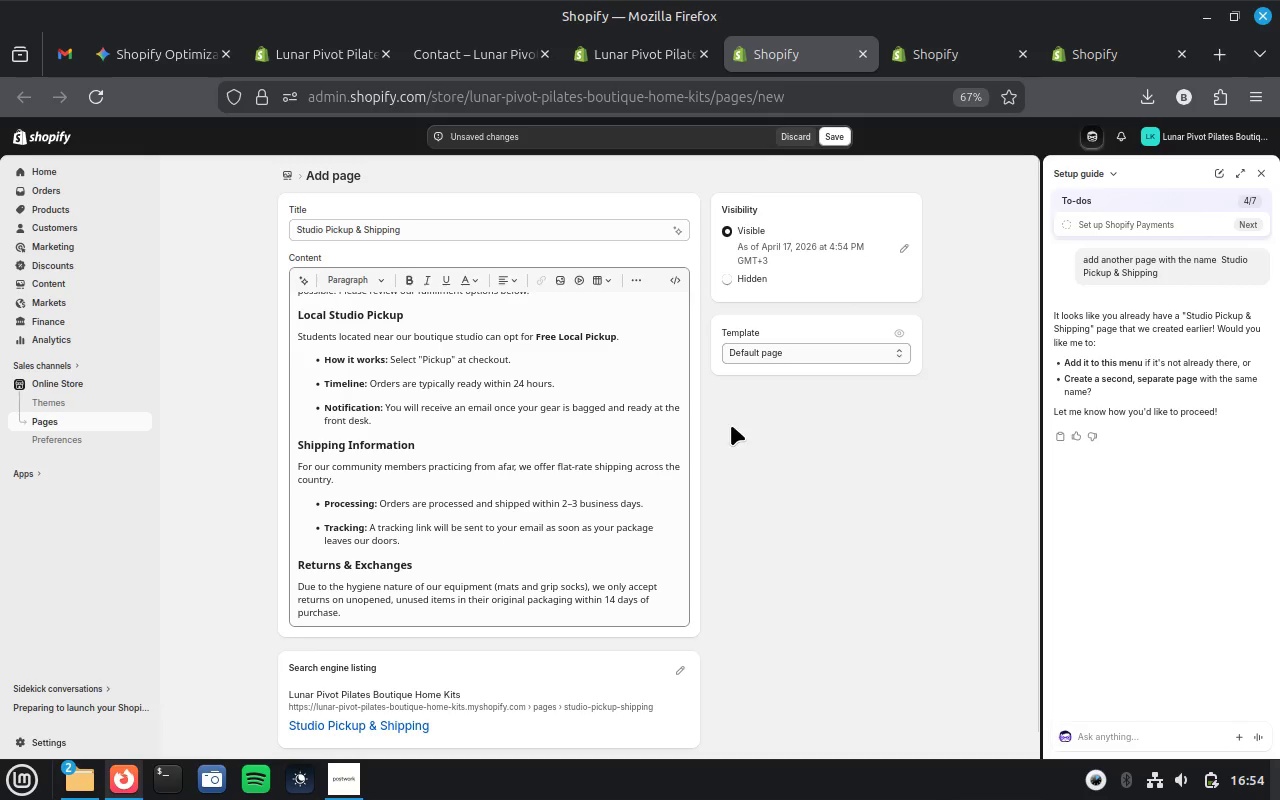 
scroll: coordinate [759, 515], scroll_direction: down, amount: 4.0
 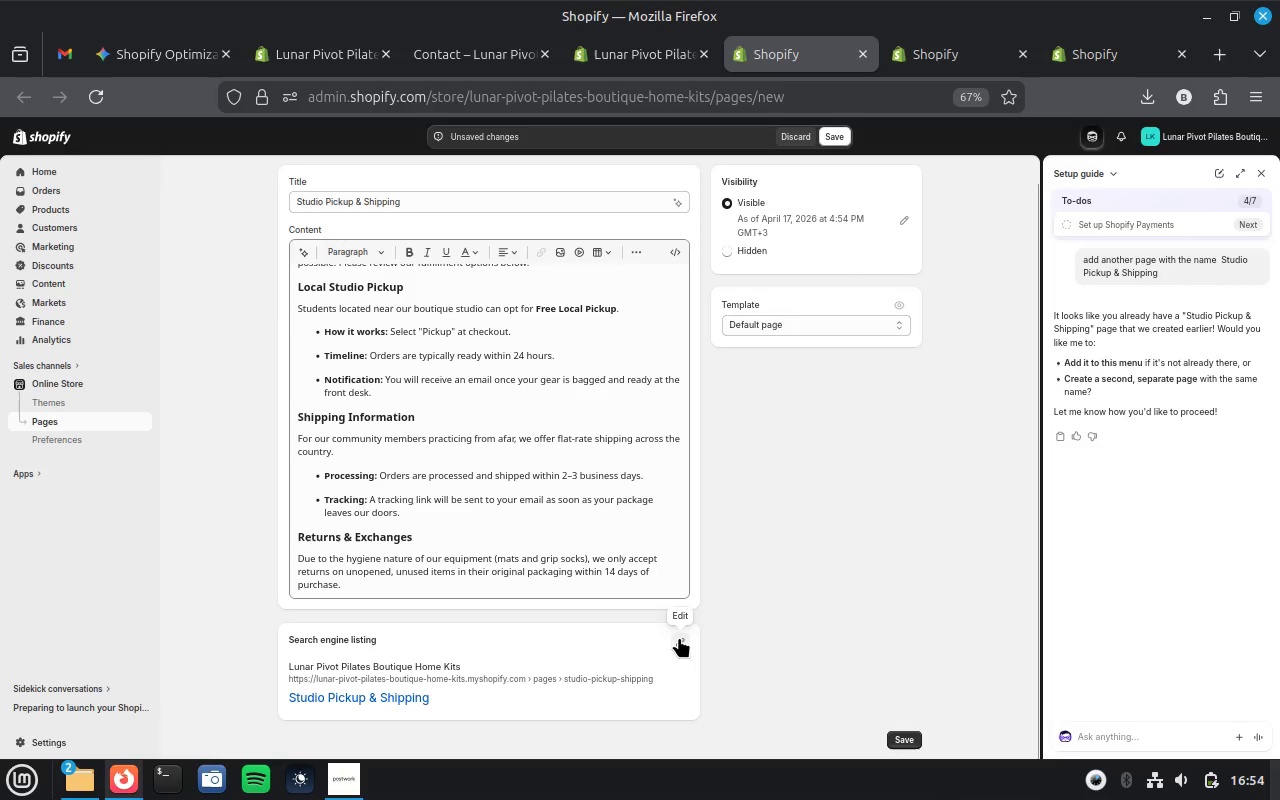 
left_click([679, 637])
 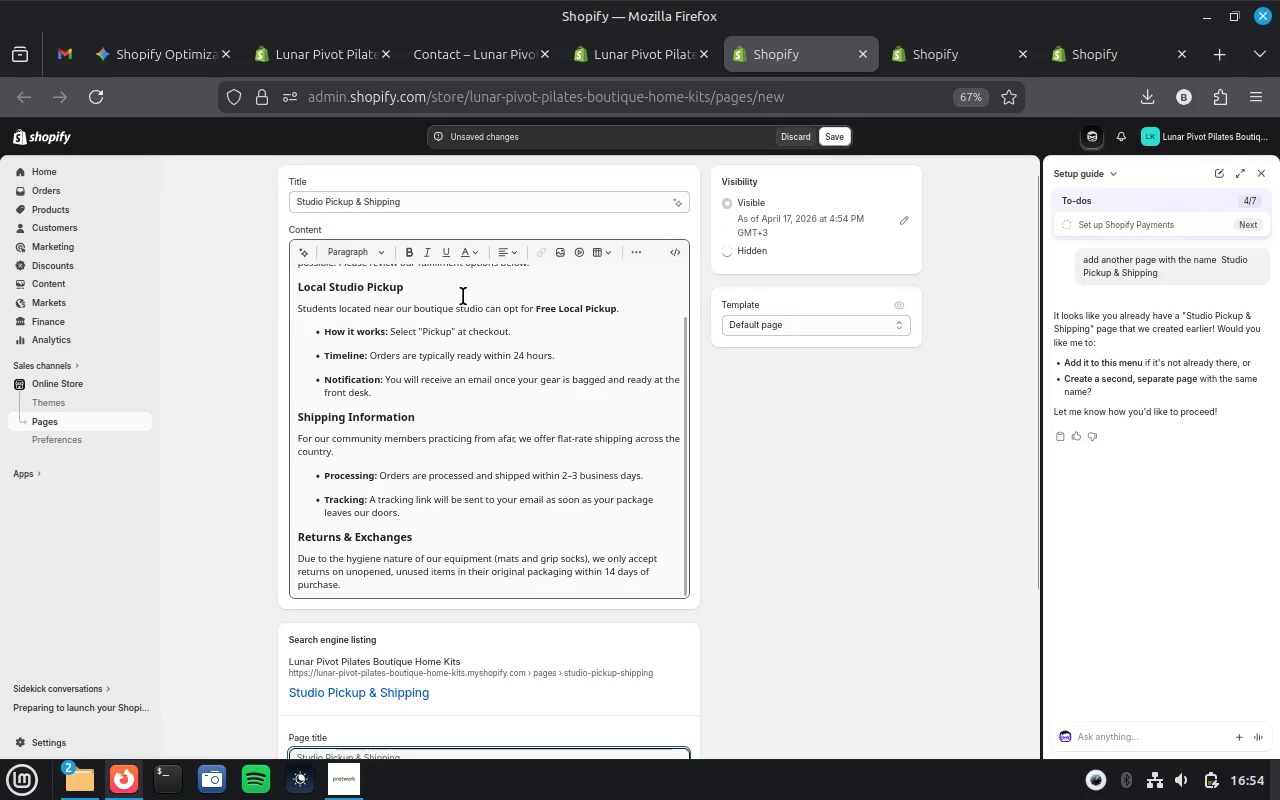 
scroll: coordinate [507, 464], scroll_direction: down, amount: 4.0
 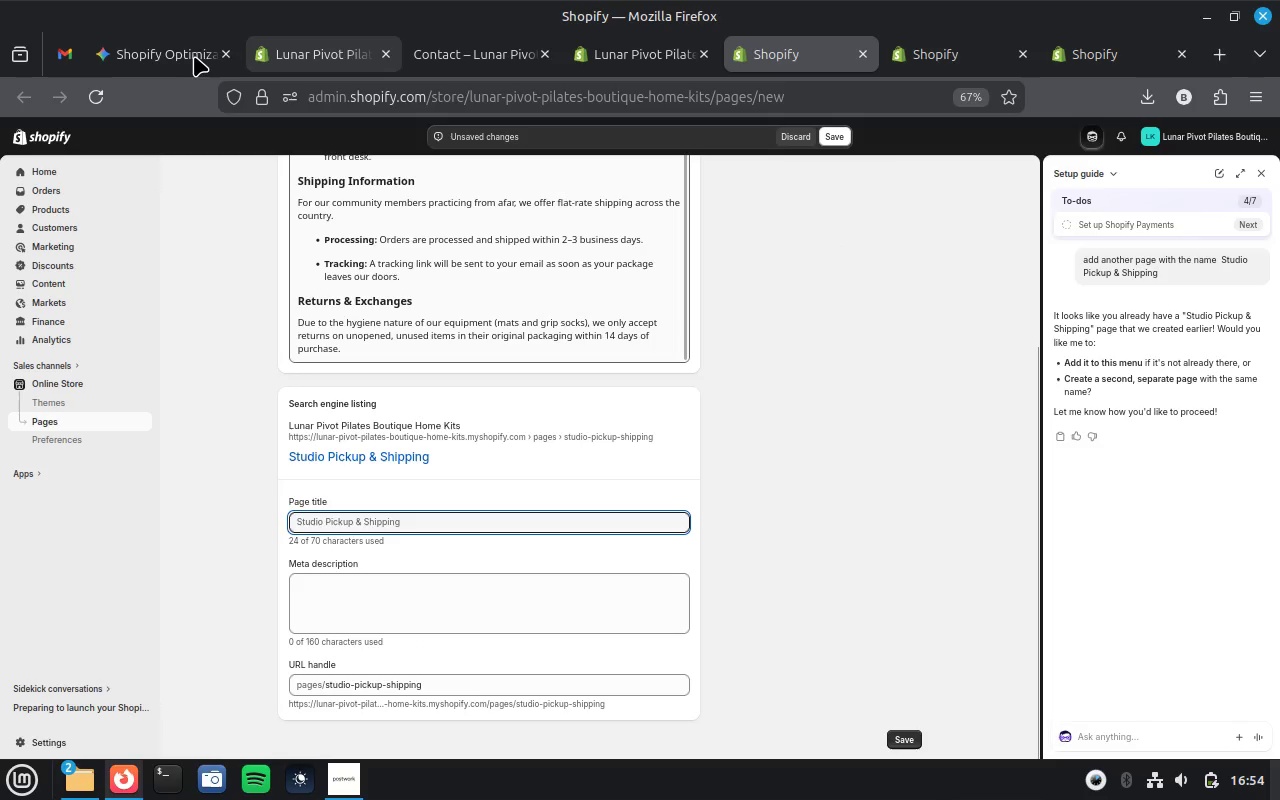 
left_click([172, 55])
 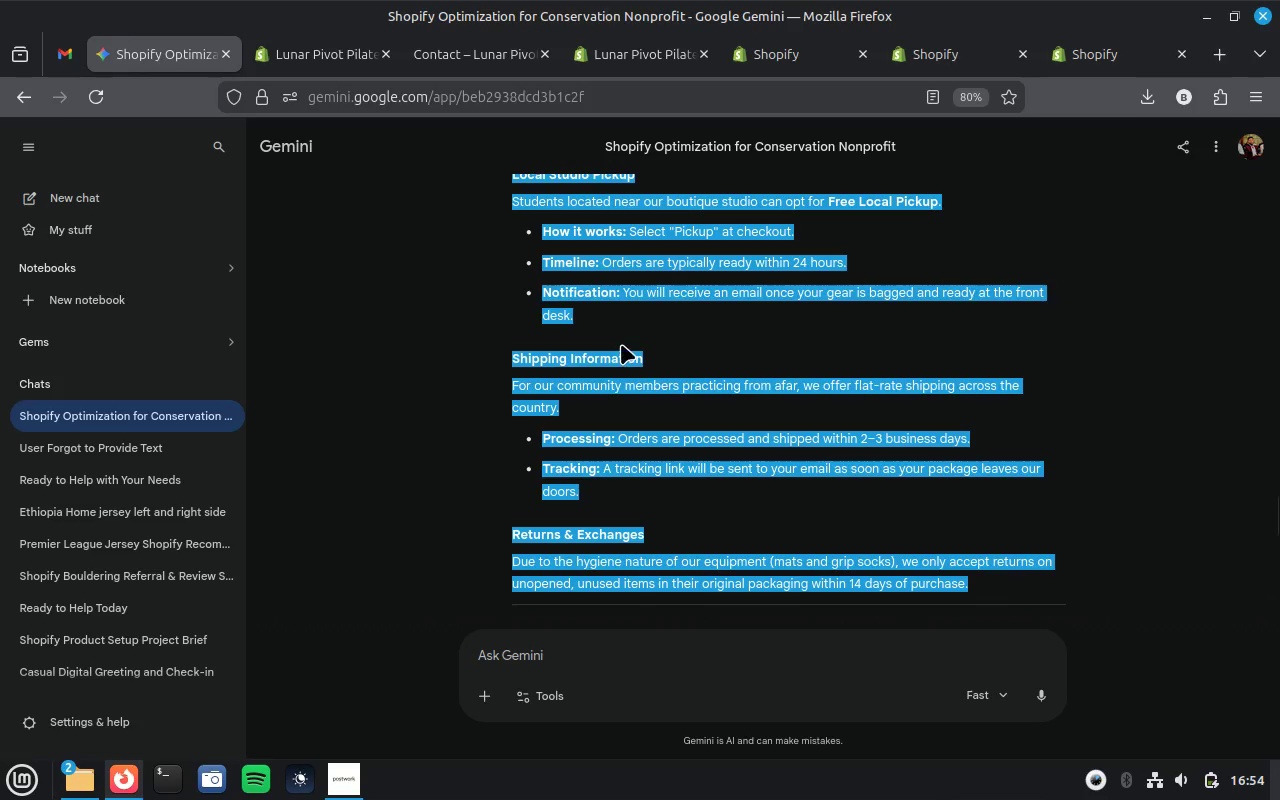 
left_click([684, 361])
 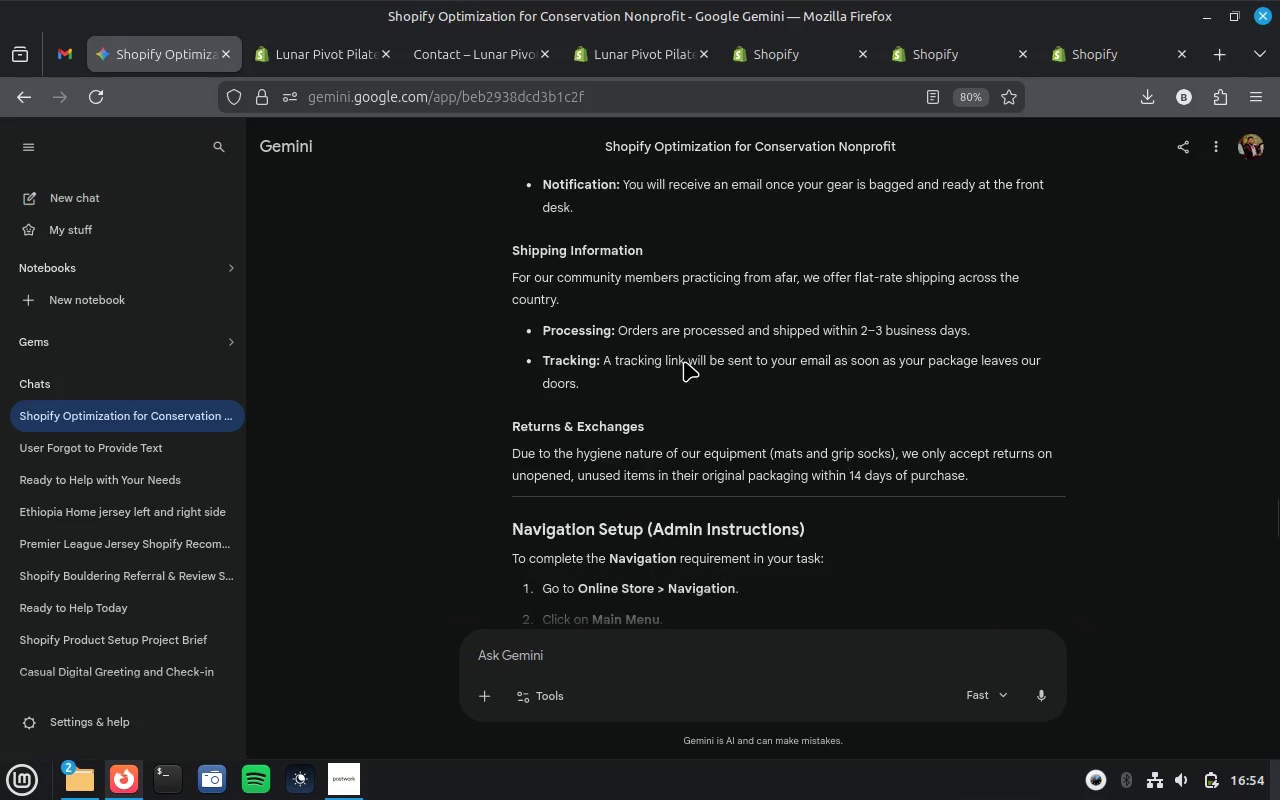 
scroll: coordinate [684, 361], scroll_direction: down, amount: 2.0
 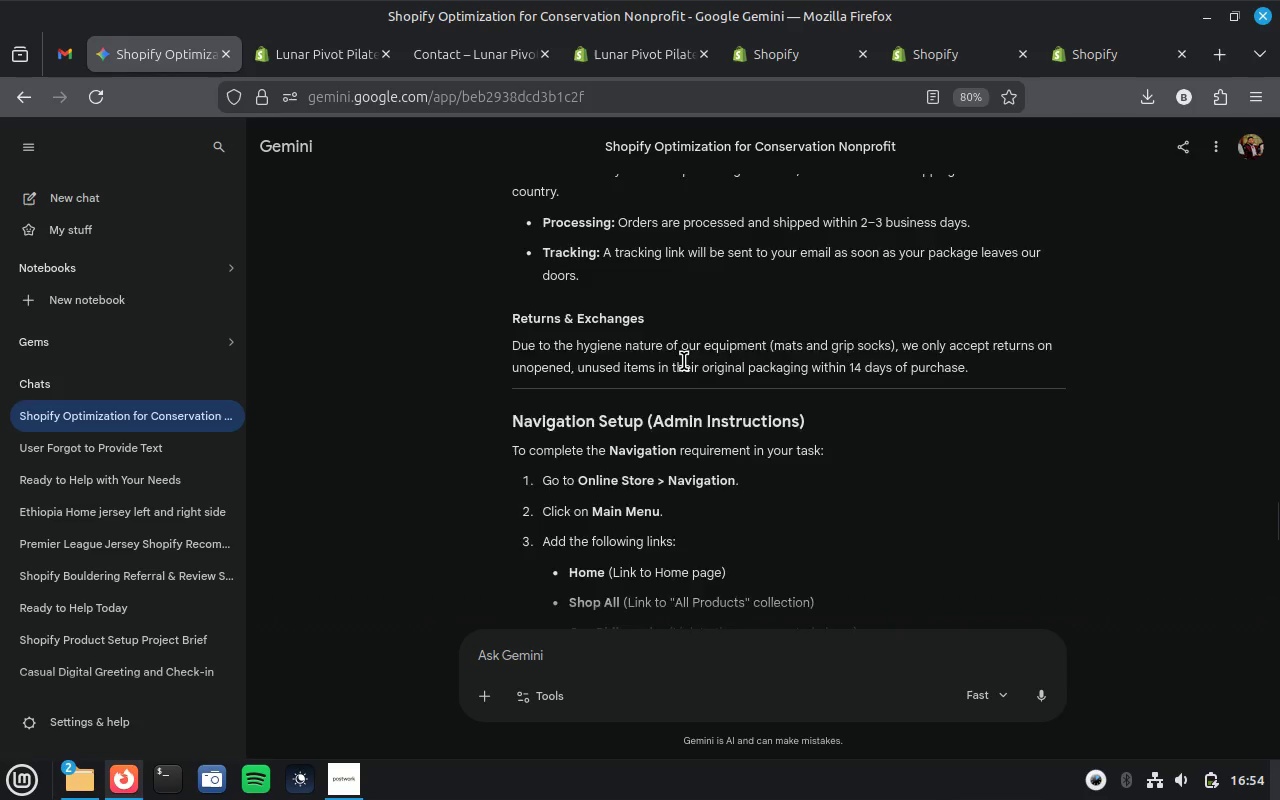 
scroll: coordinate [684, 361], scroll_direction: up, amount: 5.0
 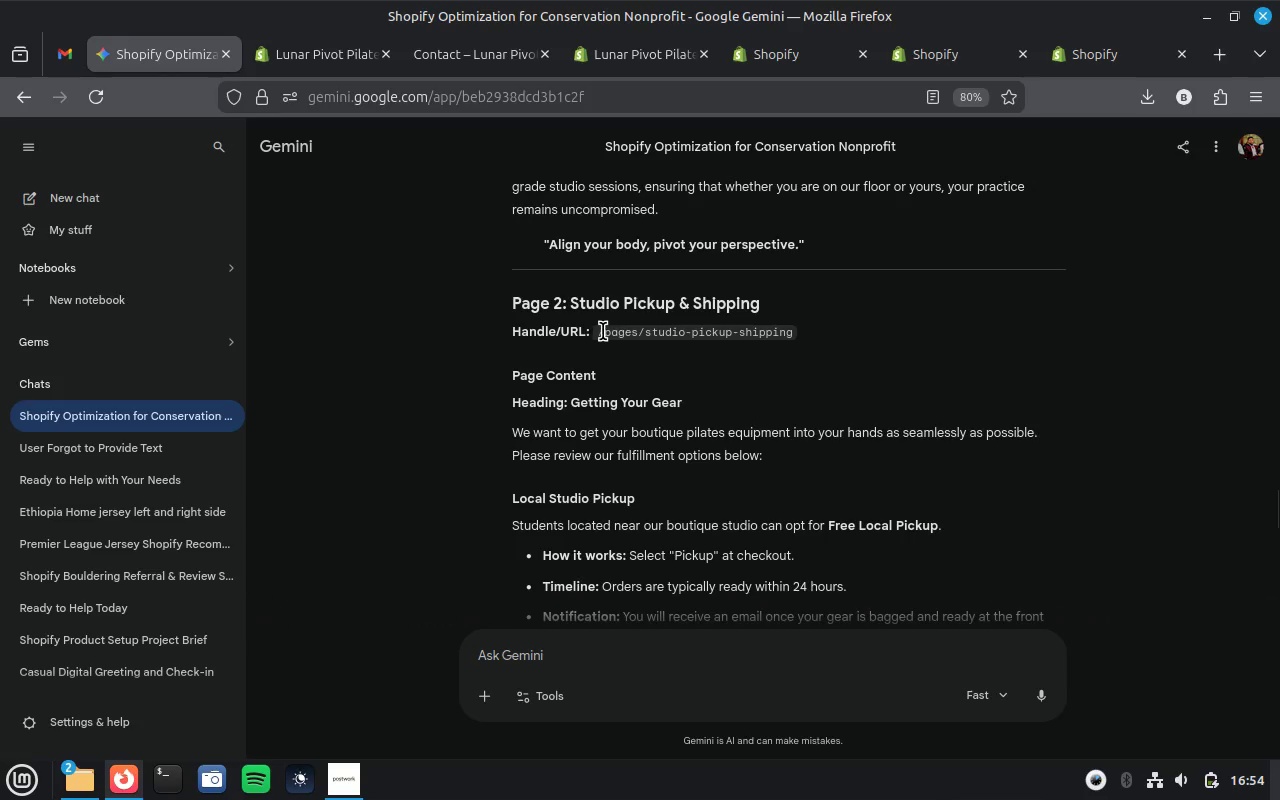 
left_click_drag(start_coordinate=[600, 332], to_coordinate=[818, 328])
 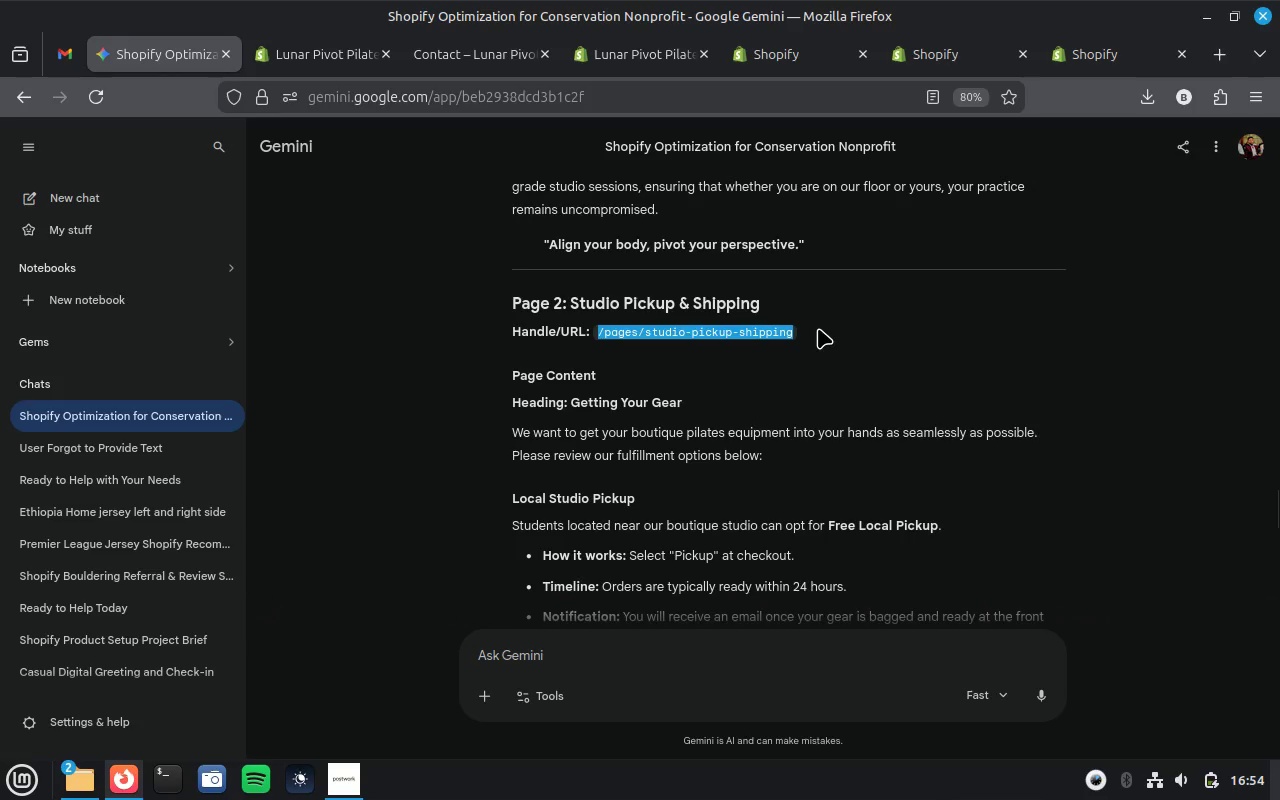 
key(Control+C)
 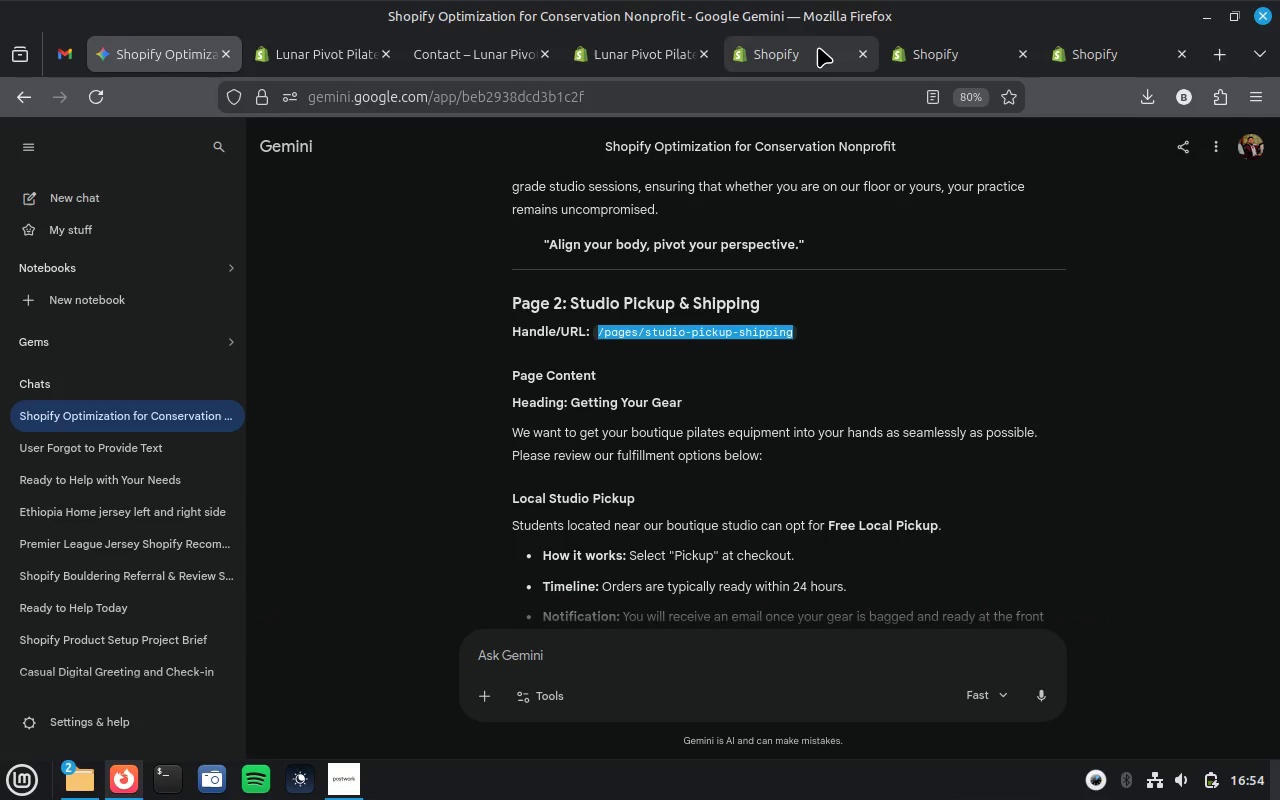 
left_click([818, 47])
 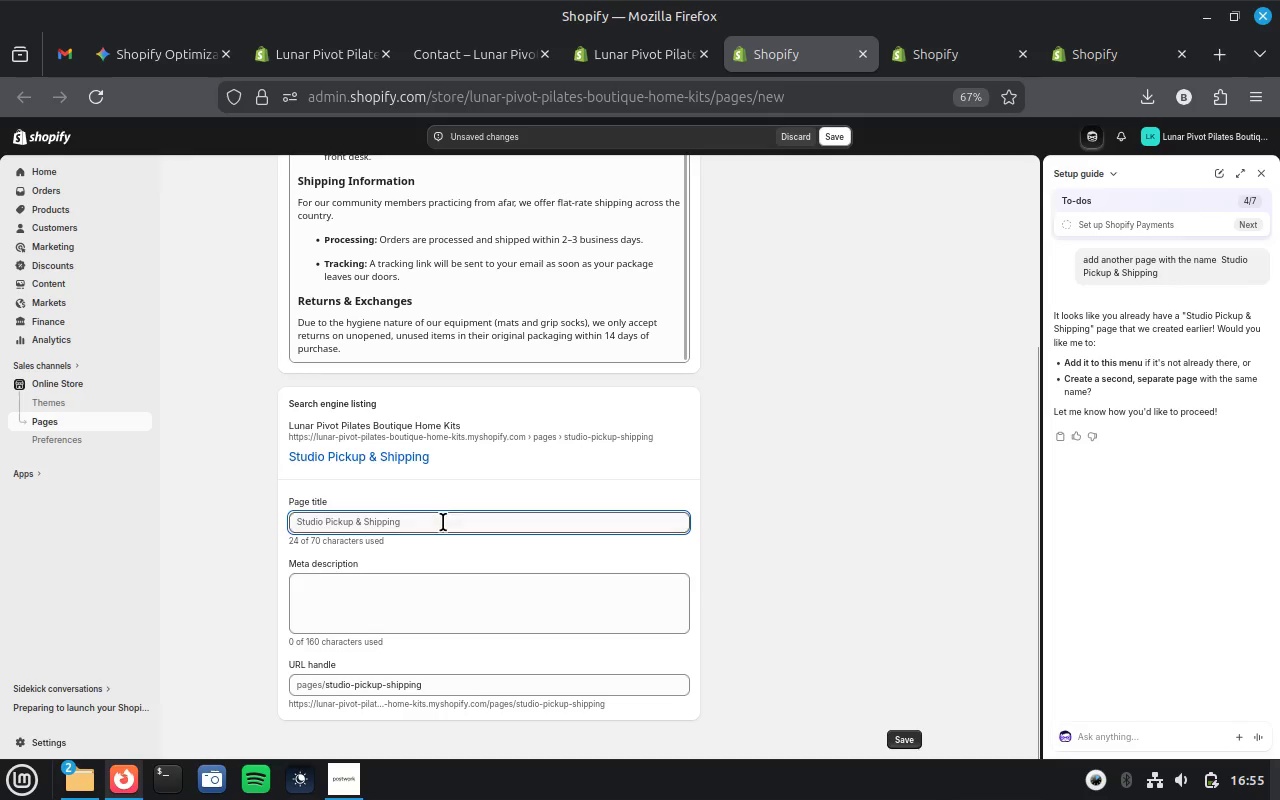 
left_click([443, 522])
 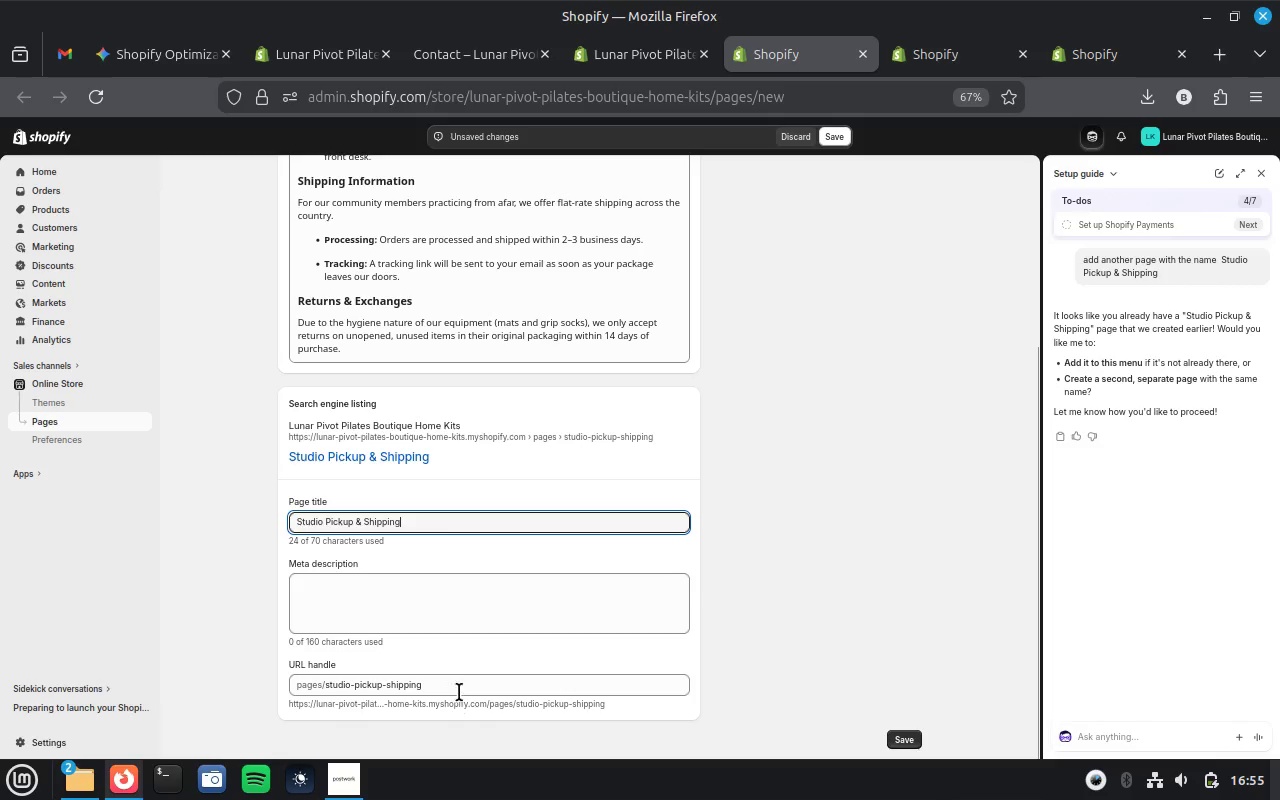 
left_click([460, 691])
 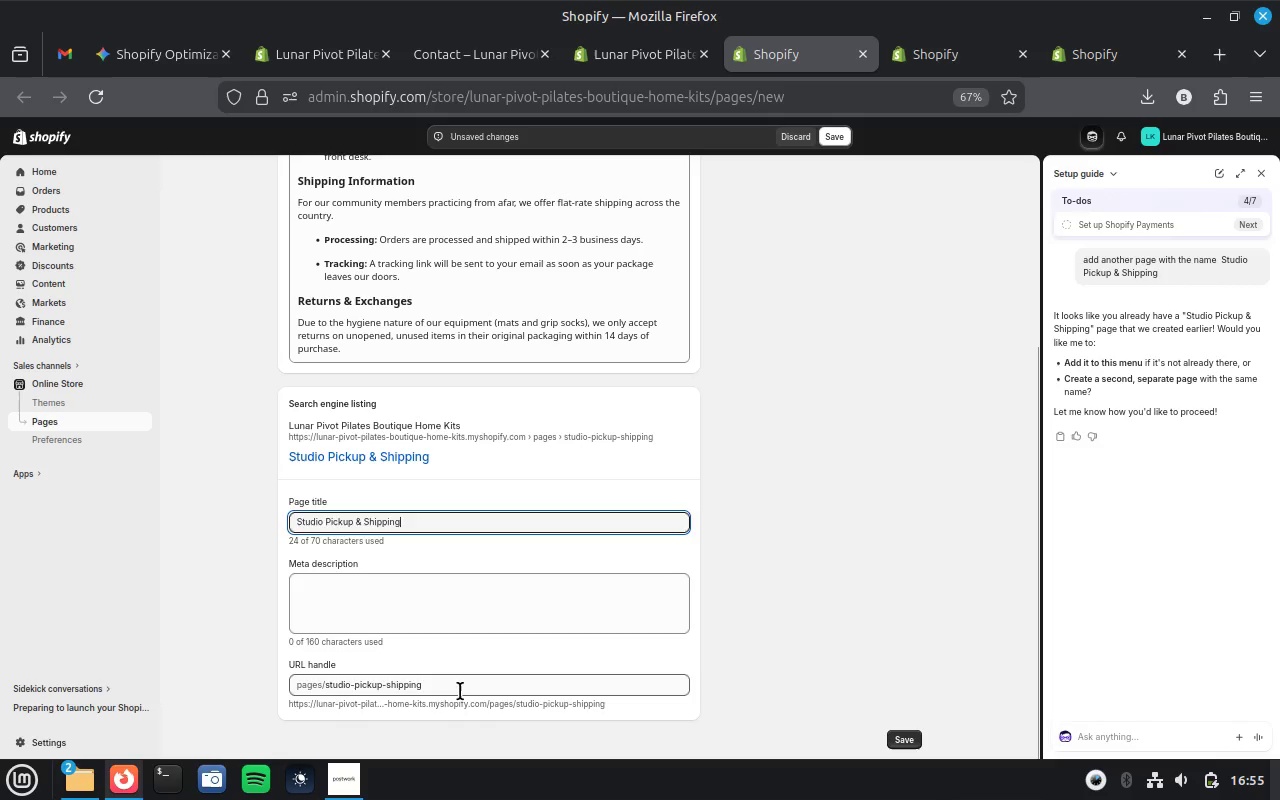 
key(Control+A)
 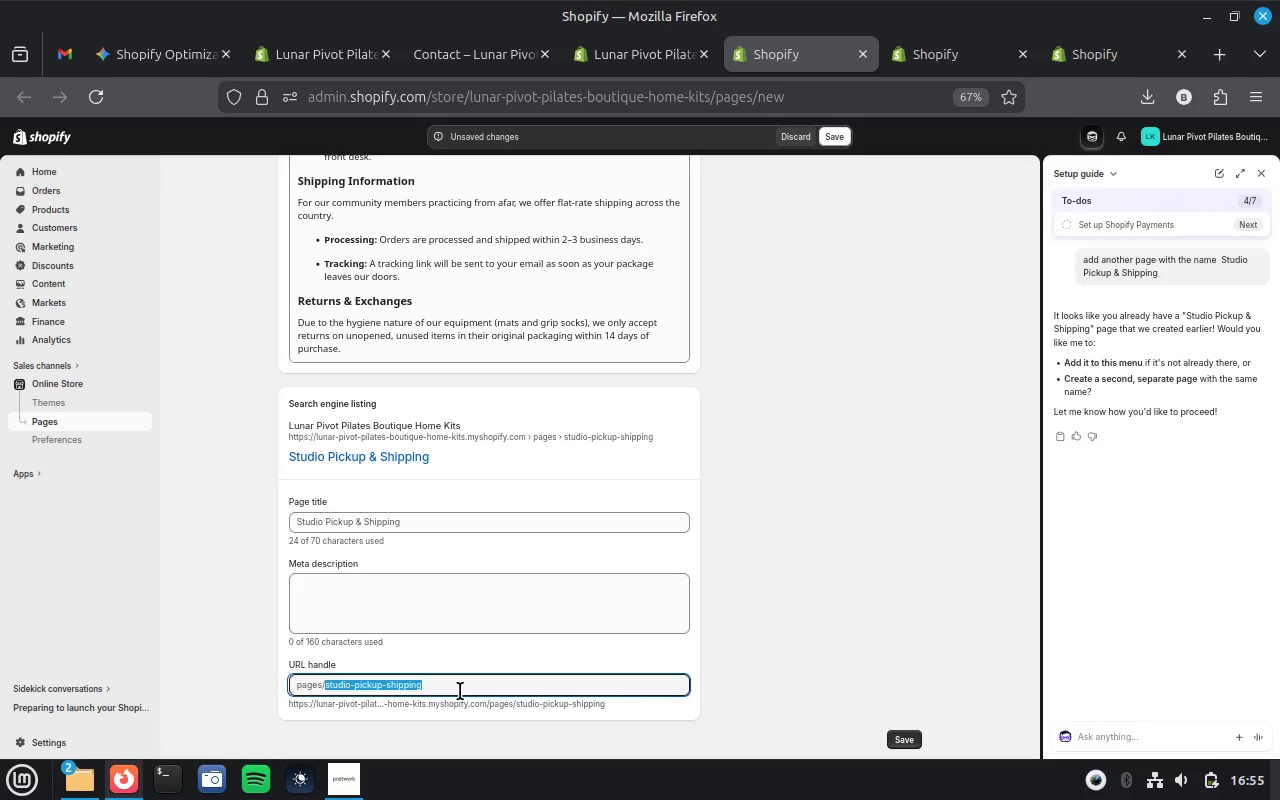 
key(Control+V)
 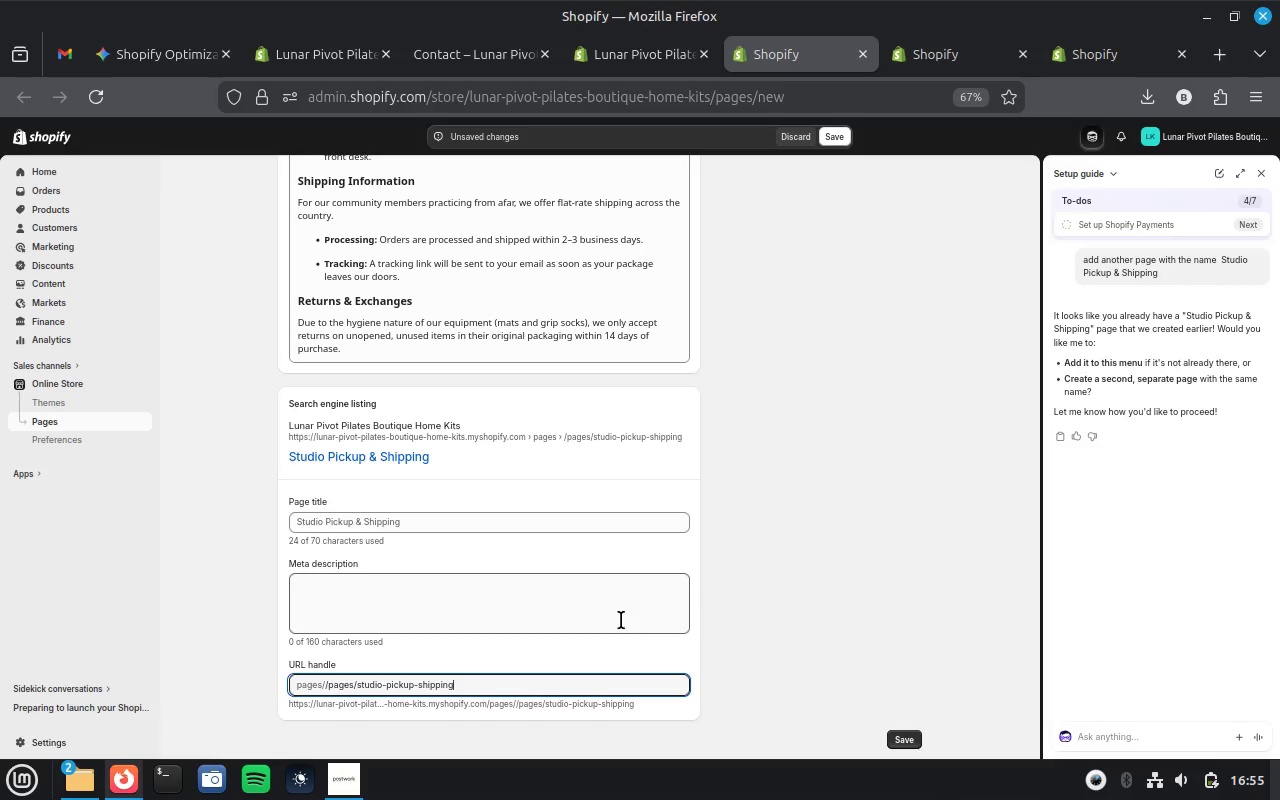 
wait(6.63)
 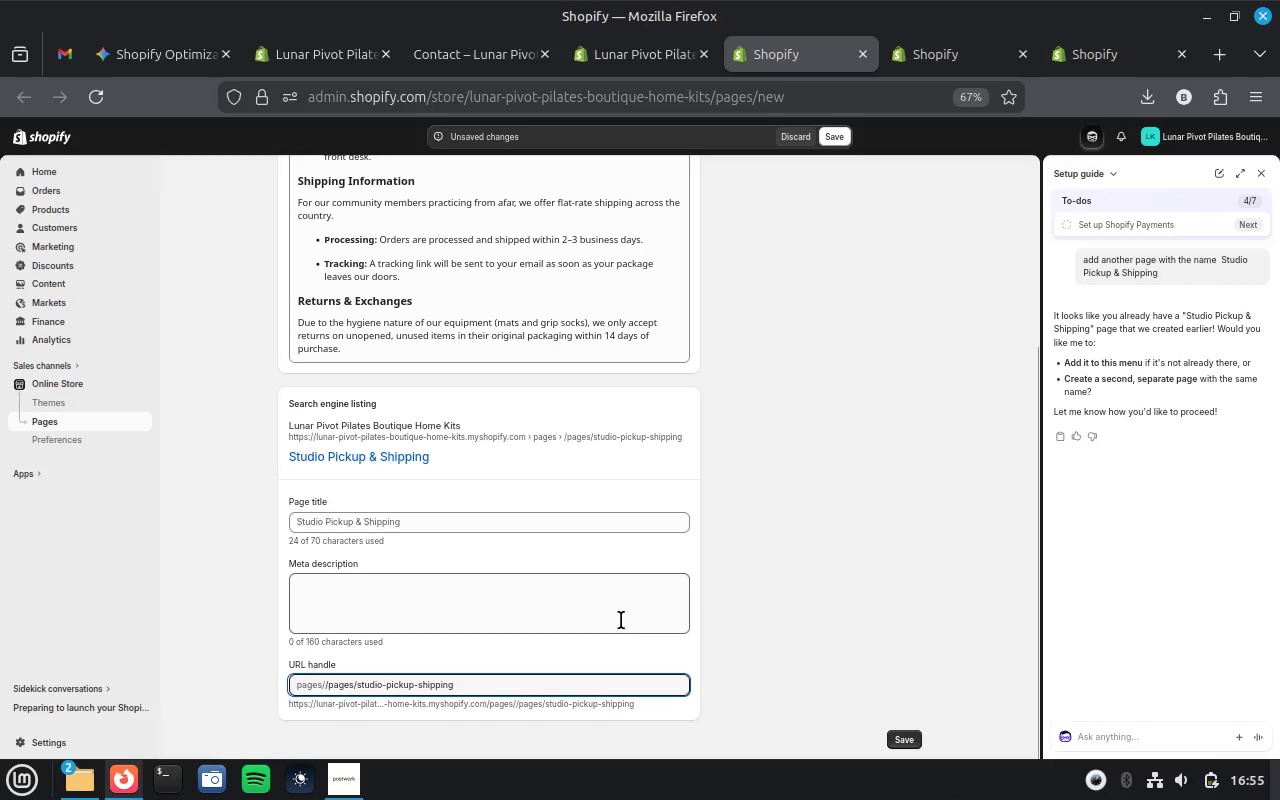 
left_click([174, 56])
 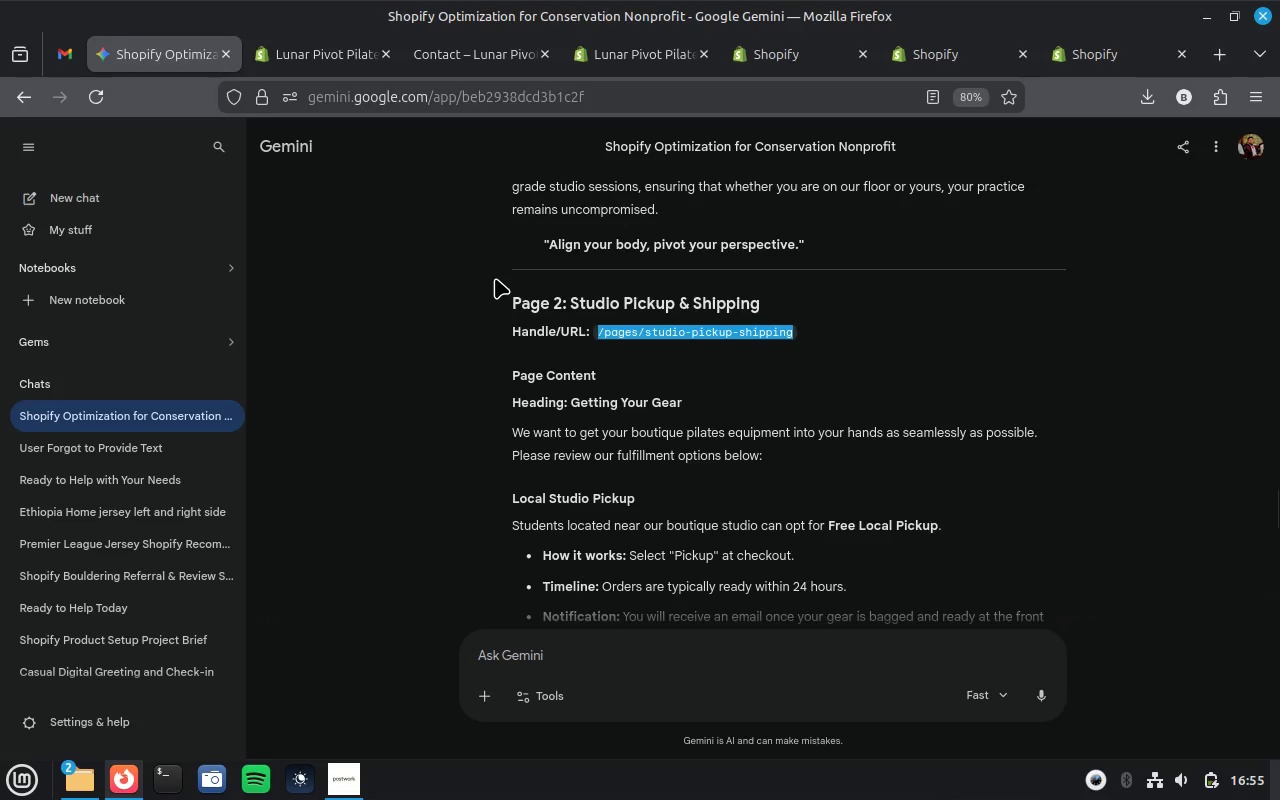 
wait(6.45)
 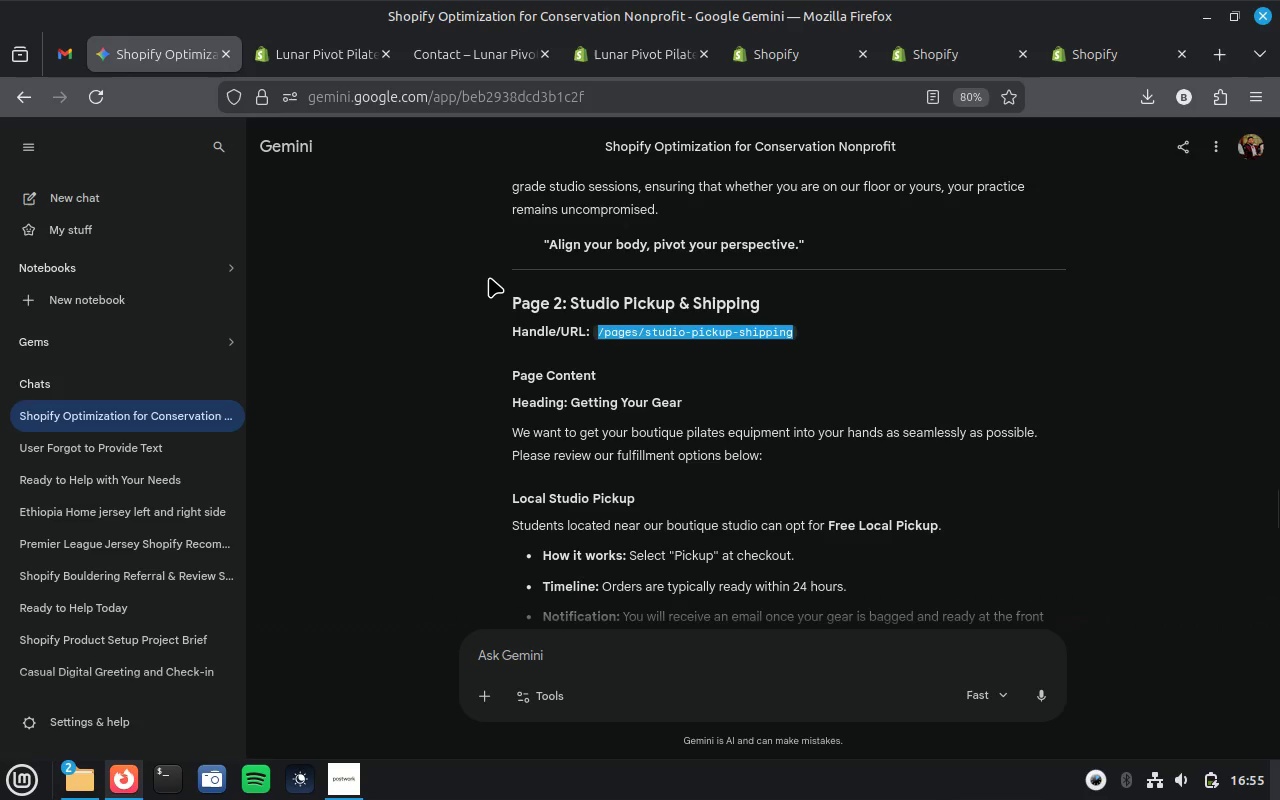 
left_click_drag(start_coordinate=[510, 429], to_coordinate=[764, 459])
 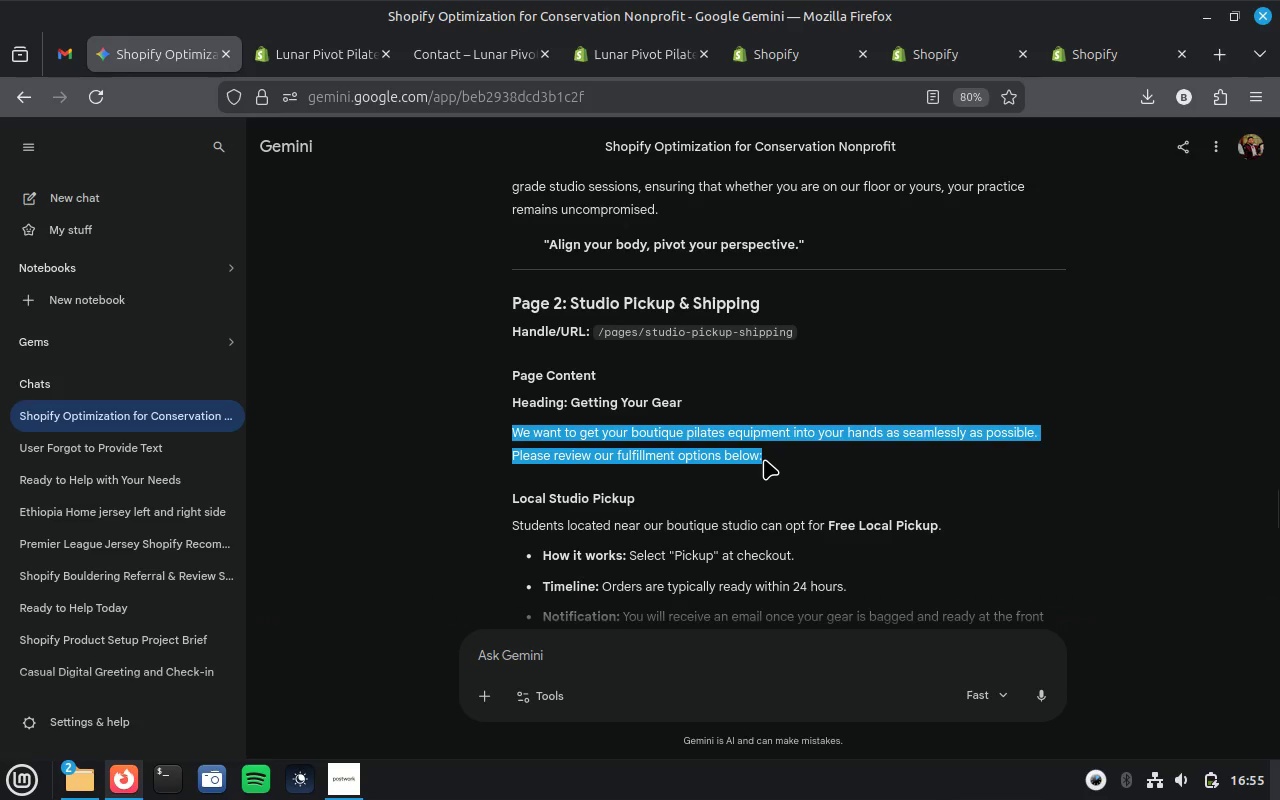 
key(Control+X)
 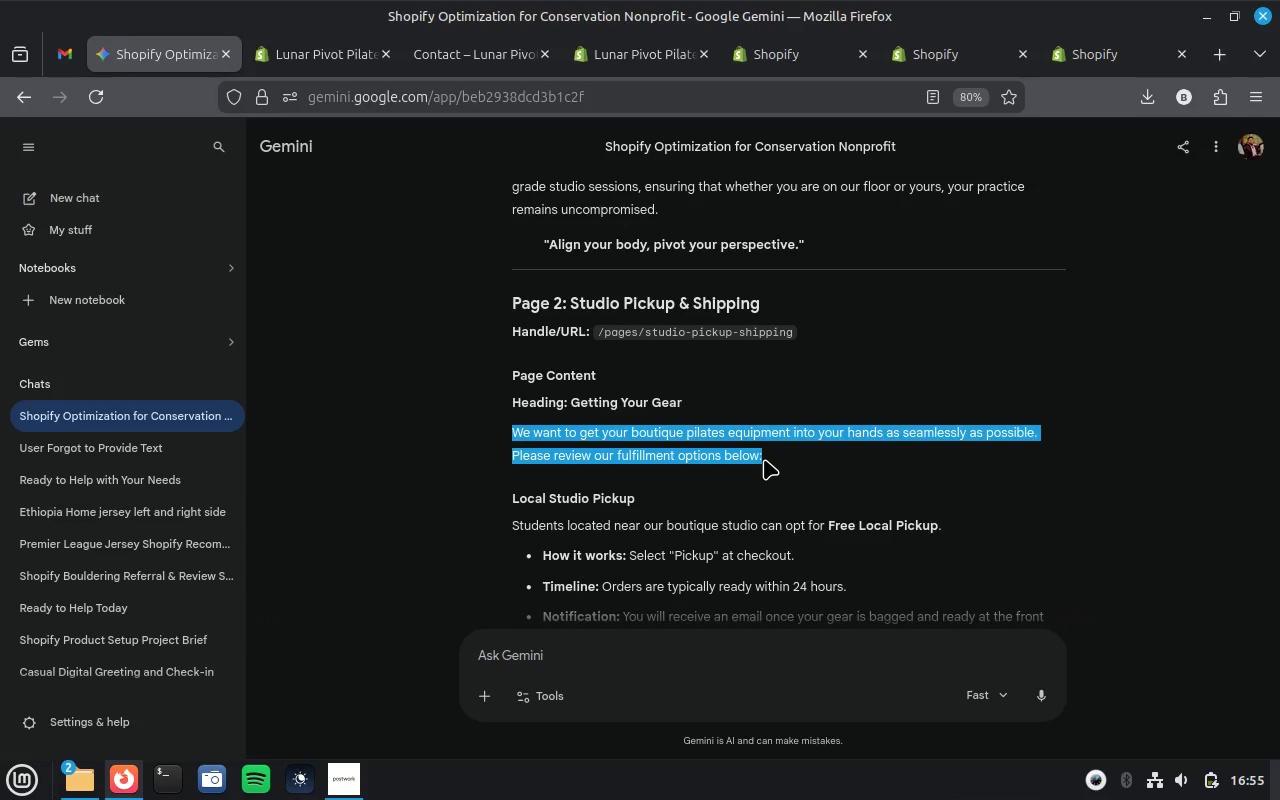 
key(Control+C)
 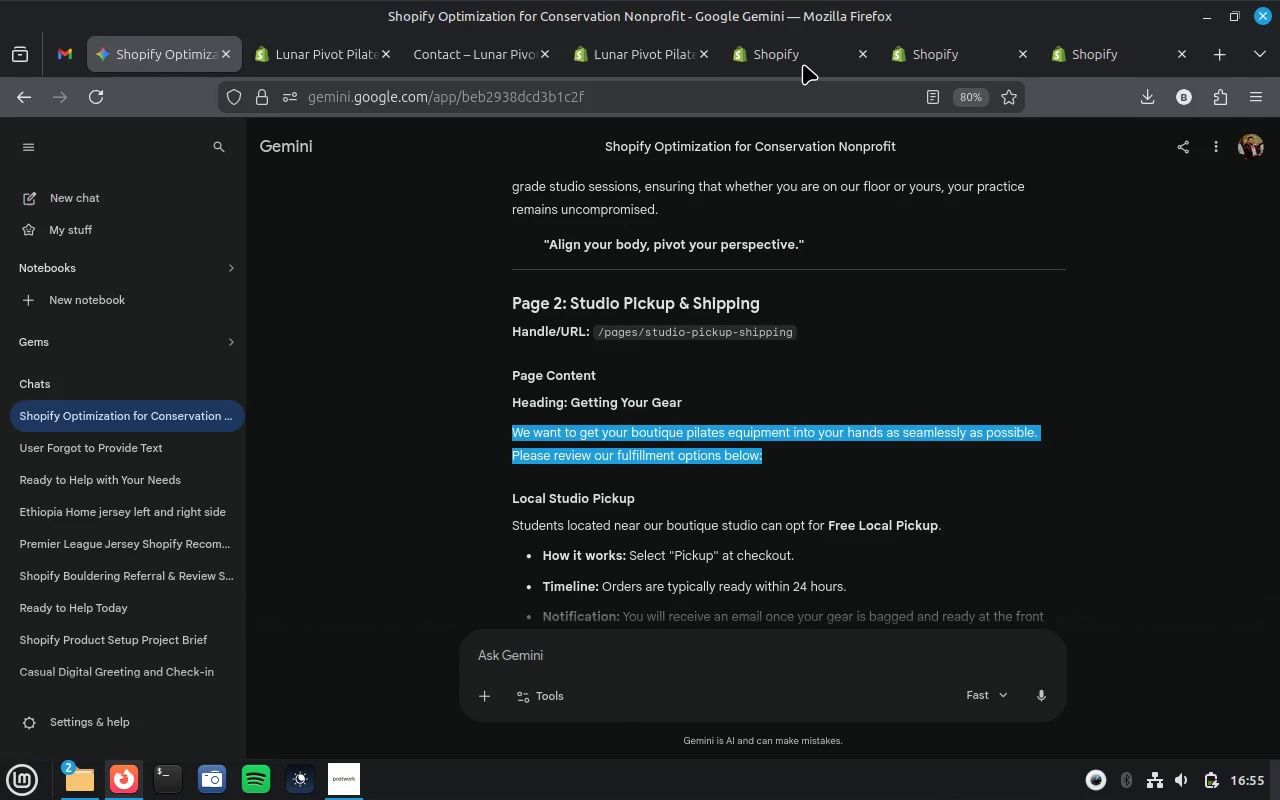 
left_click([803, 63])
 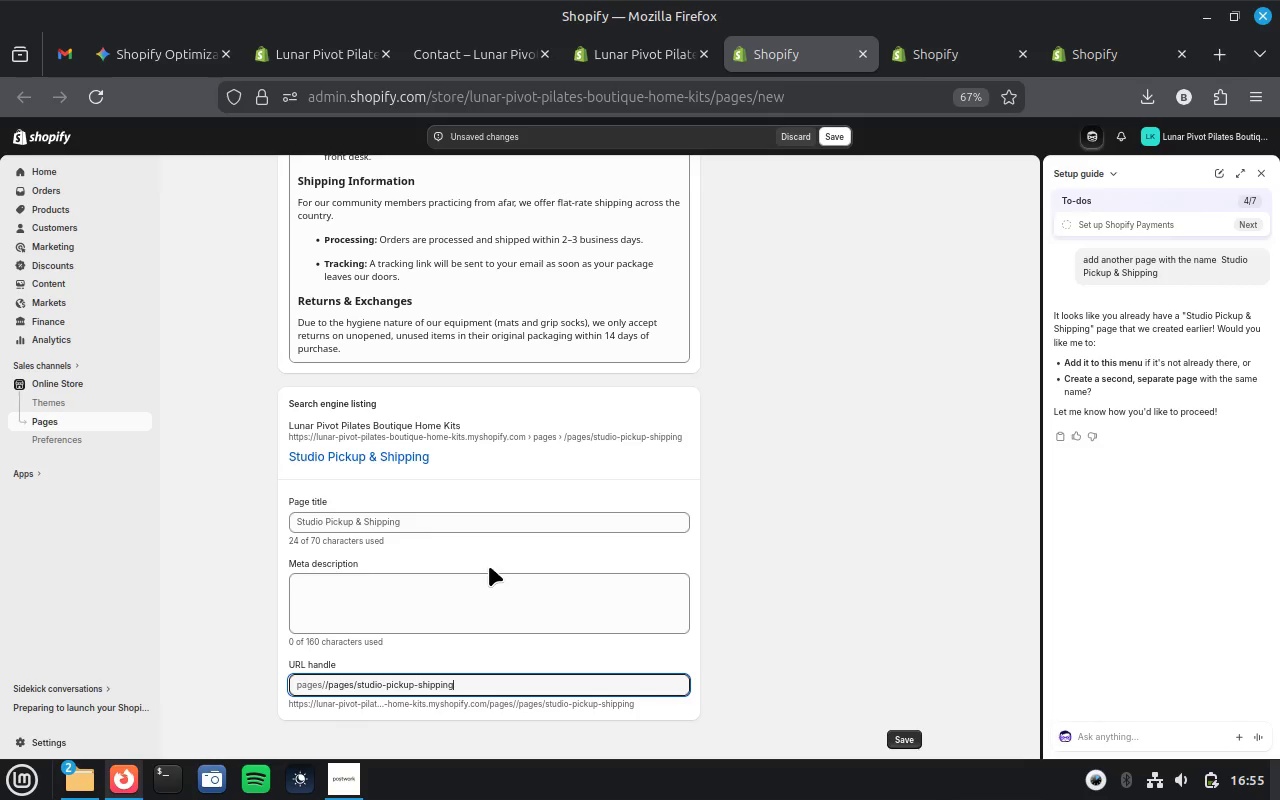 
left_click([471, 607])
 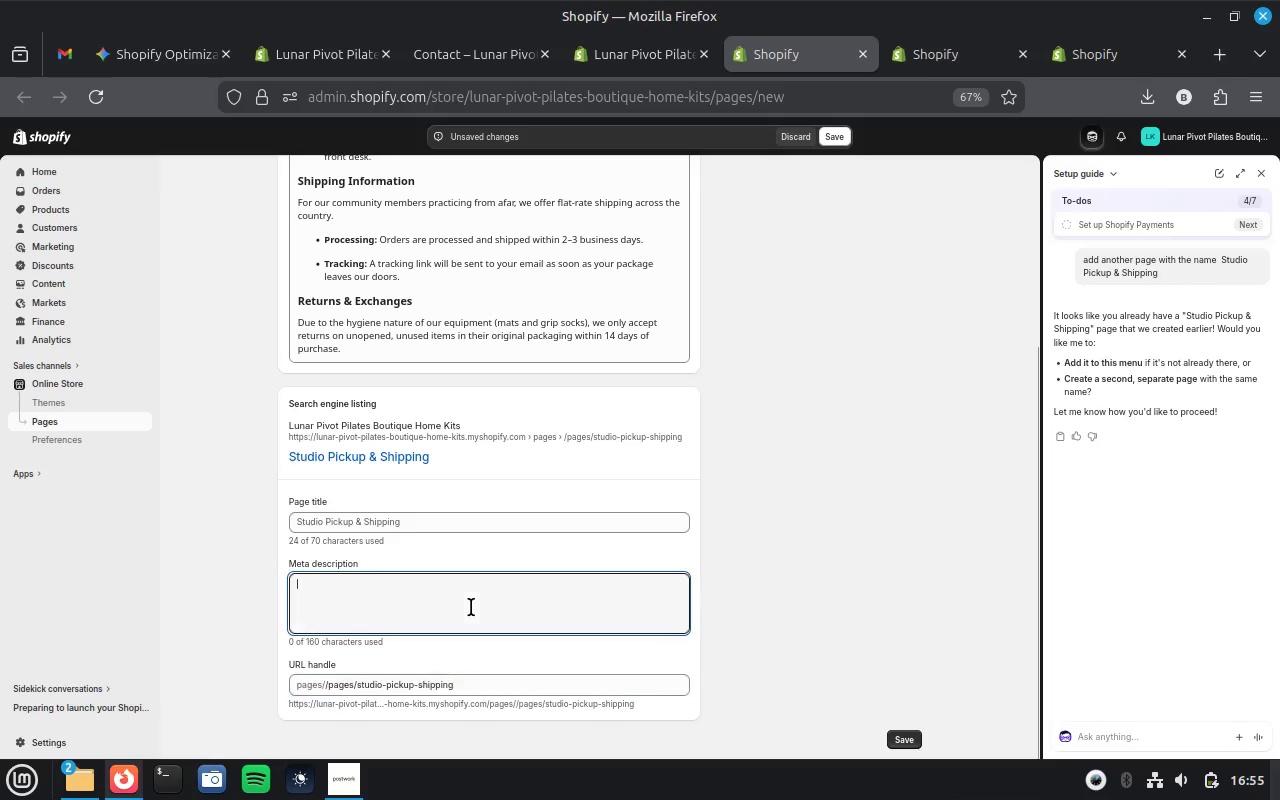 
key(Control+V)
 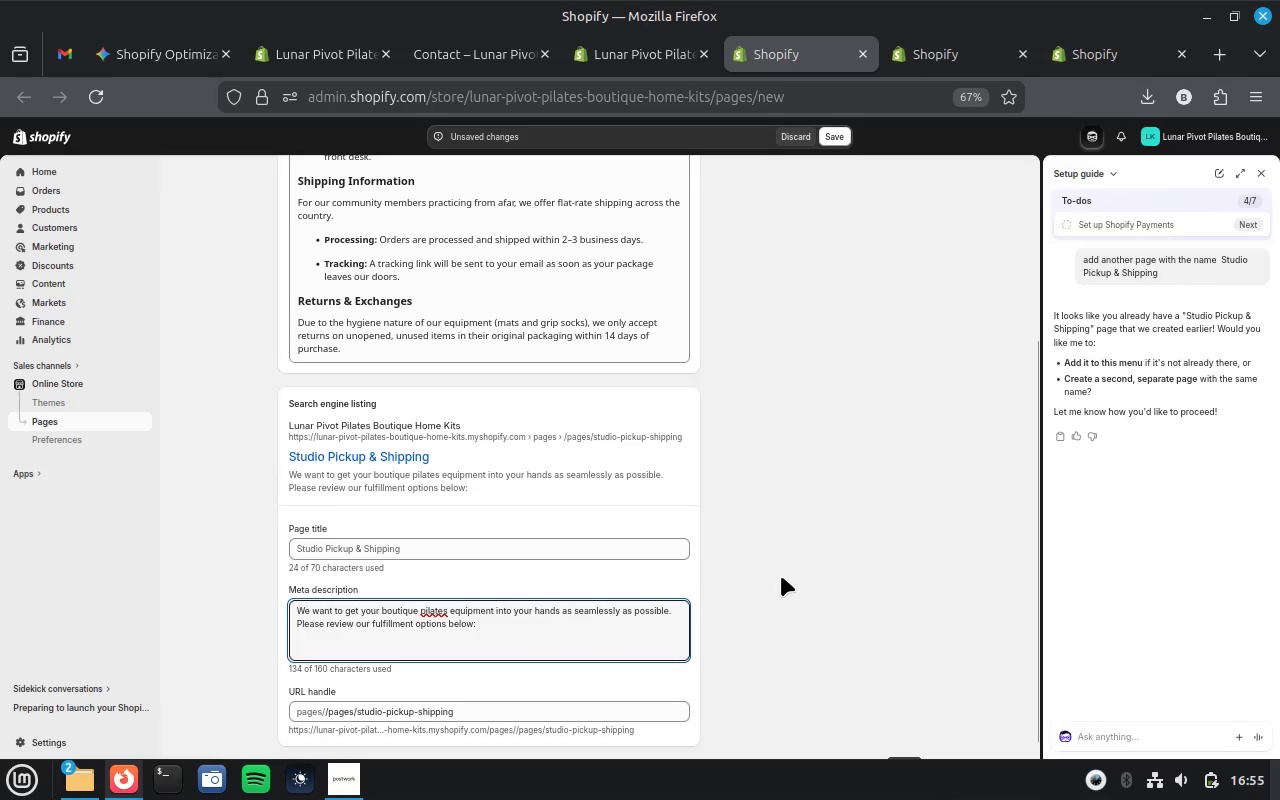 
scroll: coordinate [781, 576], scroll_direction: up, amount: 9.0
 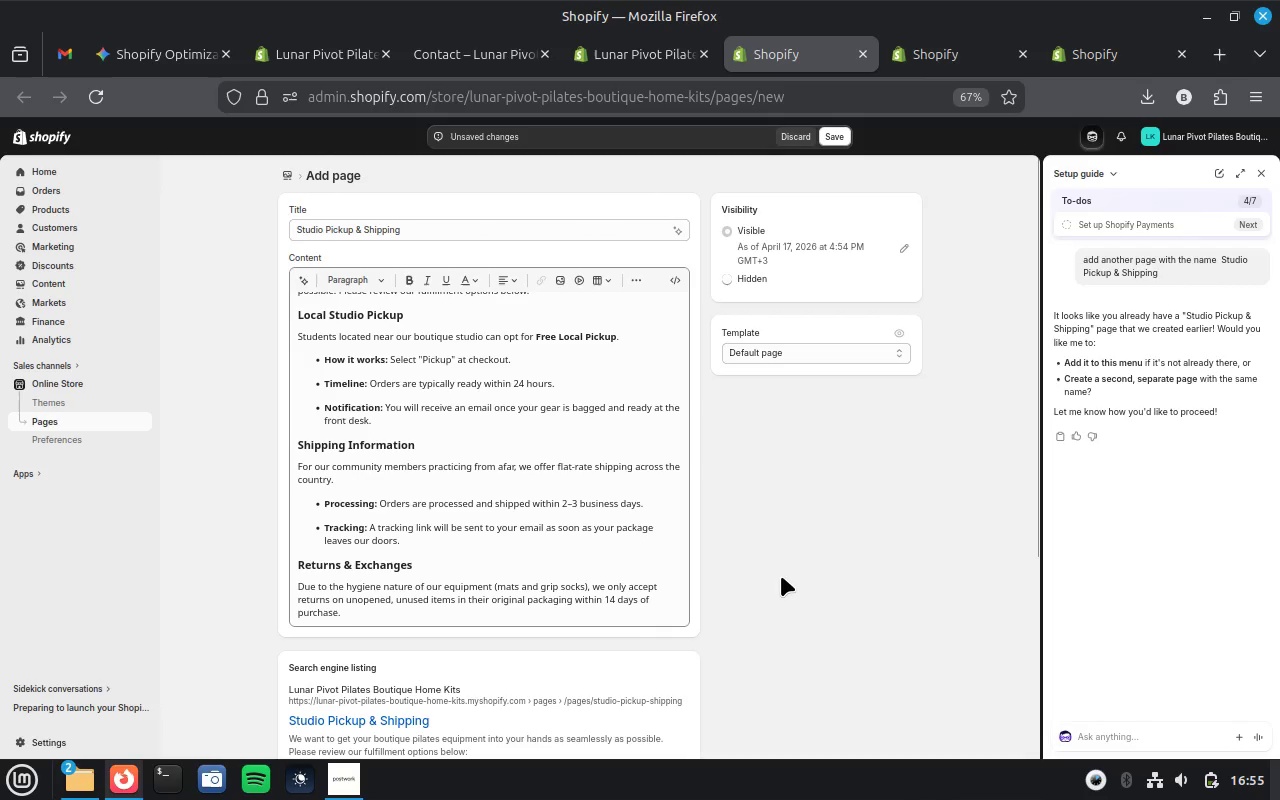 
scroll: coordinate [781, 576], scroll_direction: down, amount: 10.0
 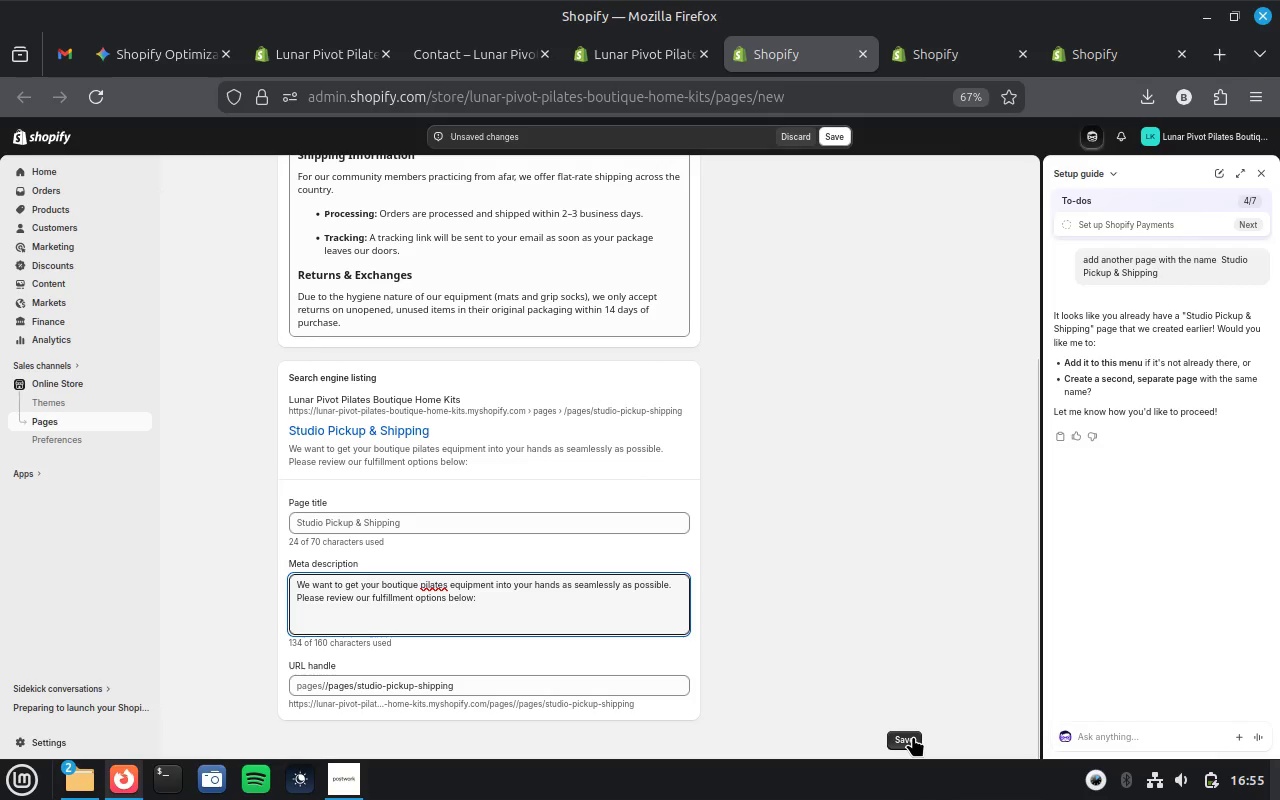 
left_click([912, 736])
 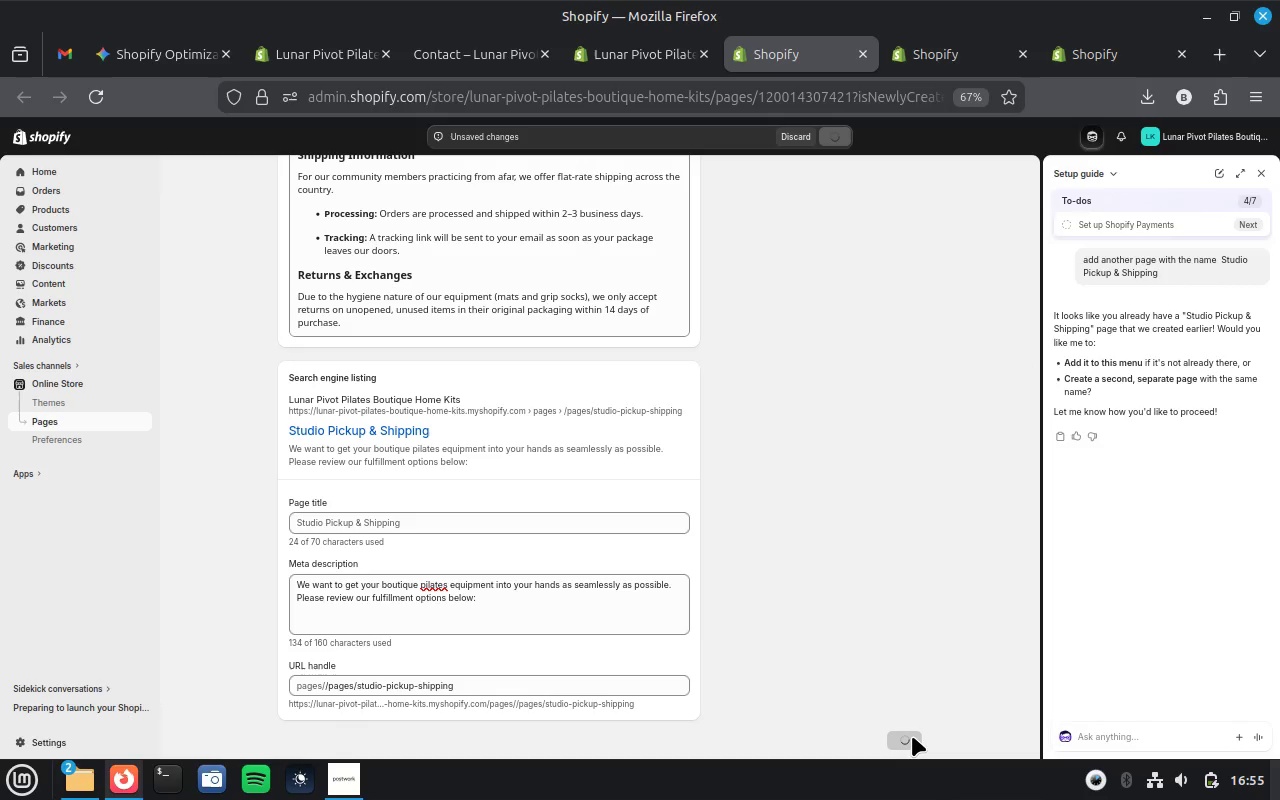 
wait(10.69)
 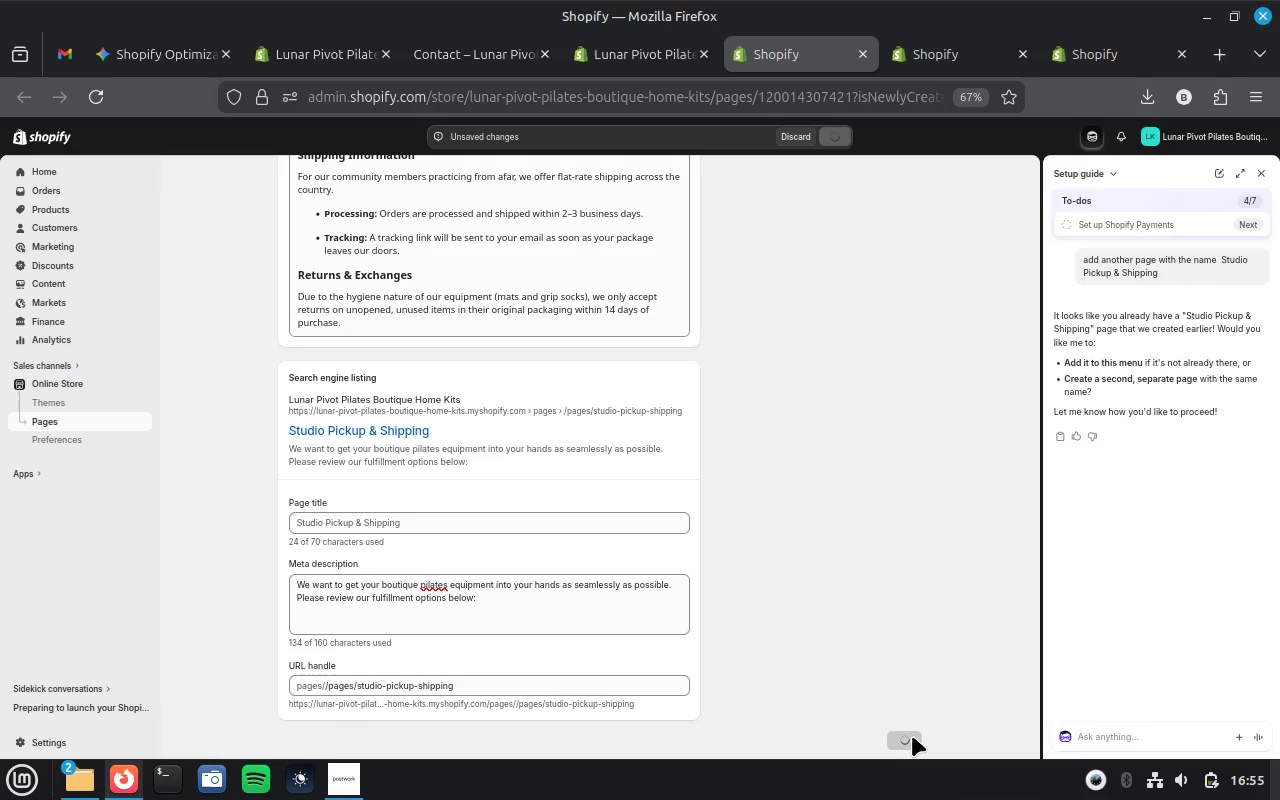 
mouse_move([927, 49])
 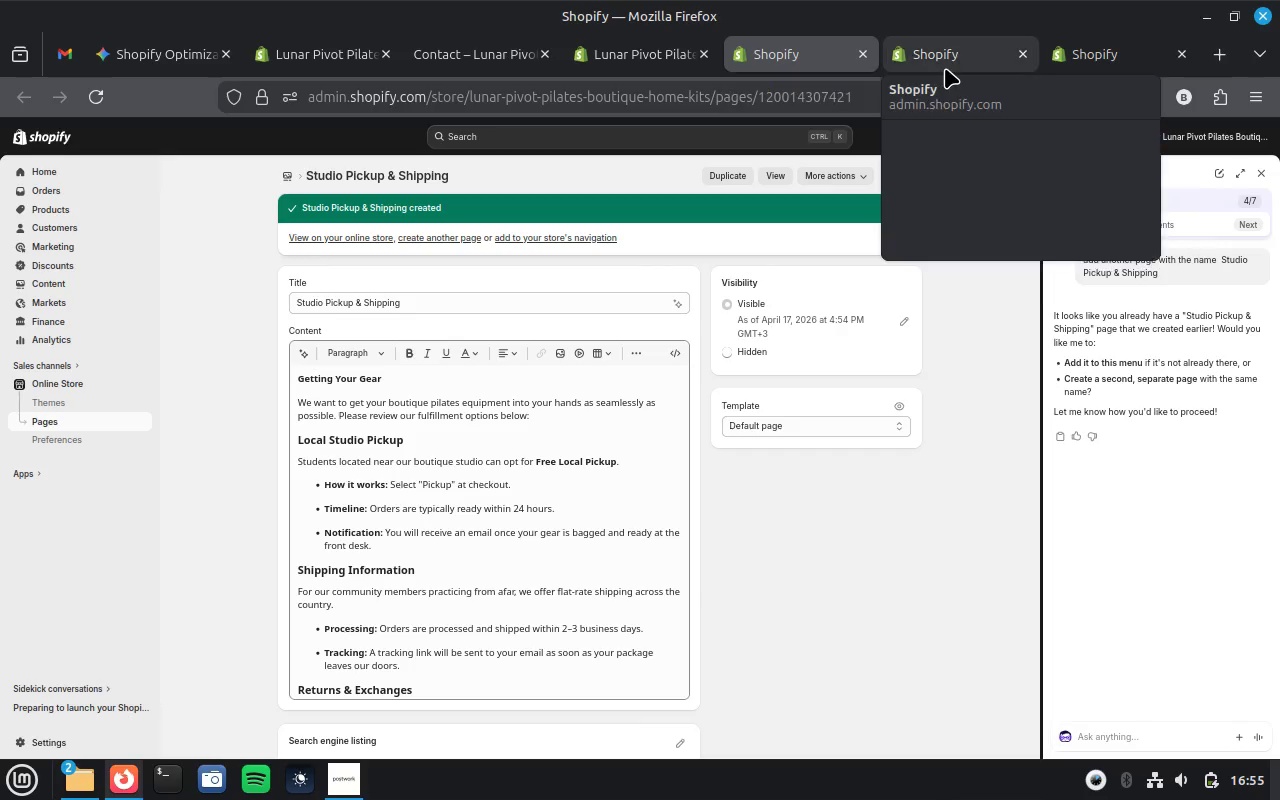 
left_click([945, 68])
 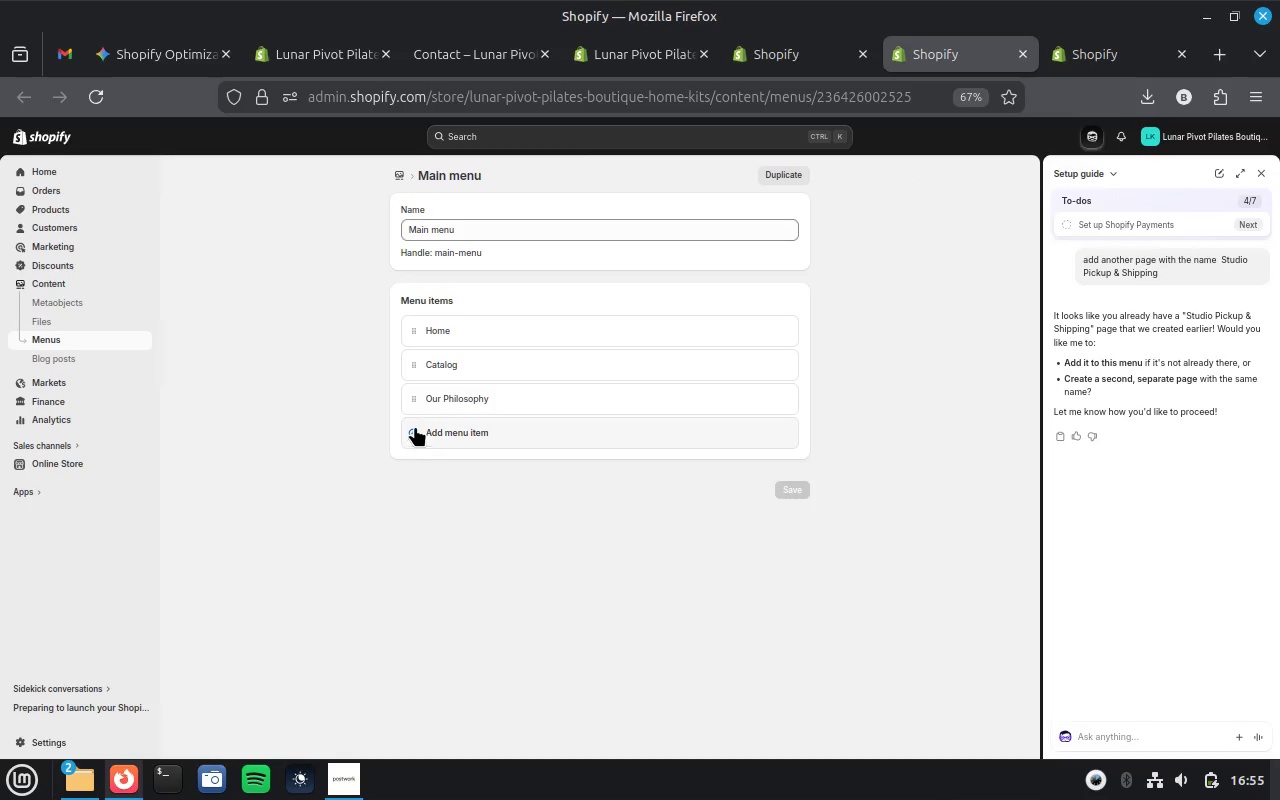 
left_click([415, 426])
 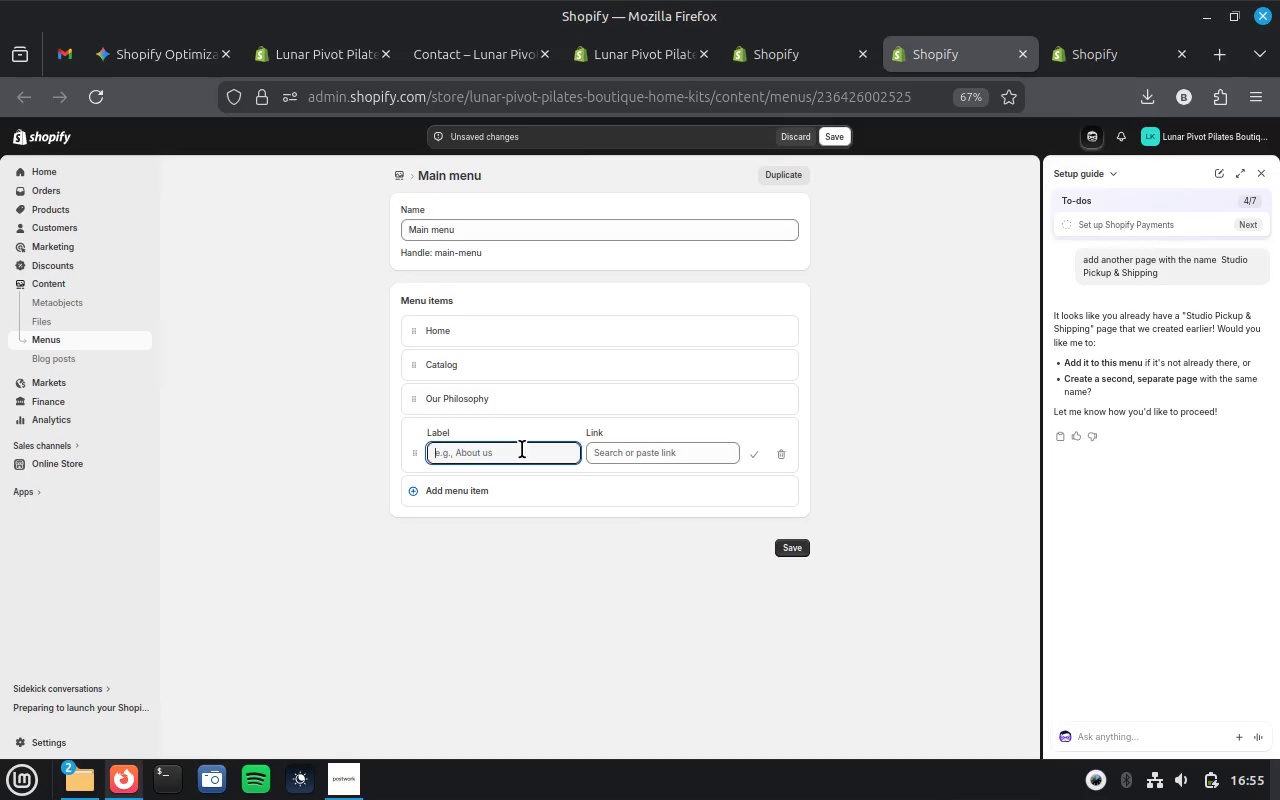 
left_click([715, 449])
 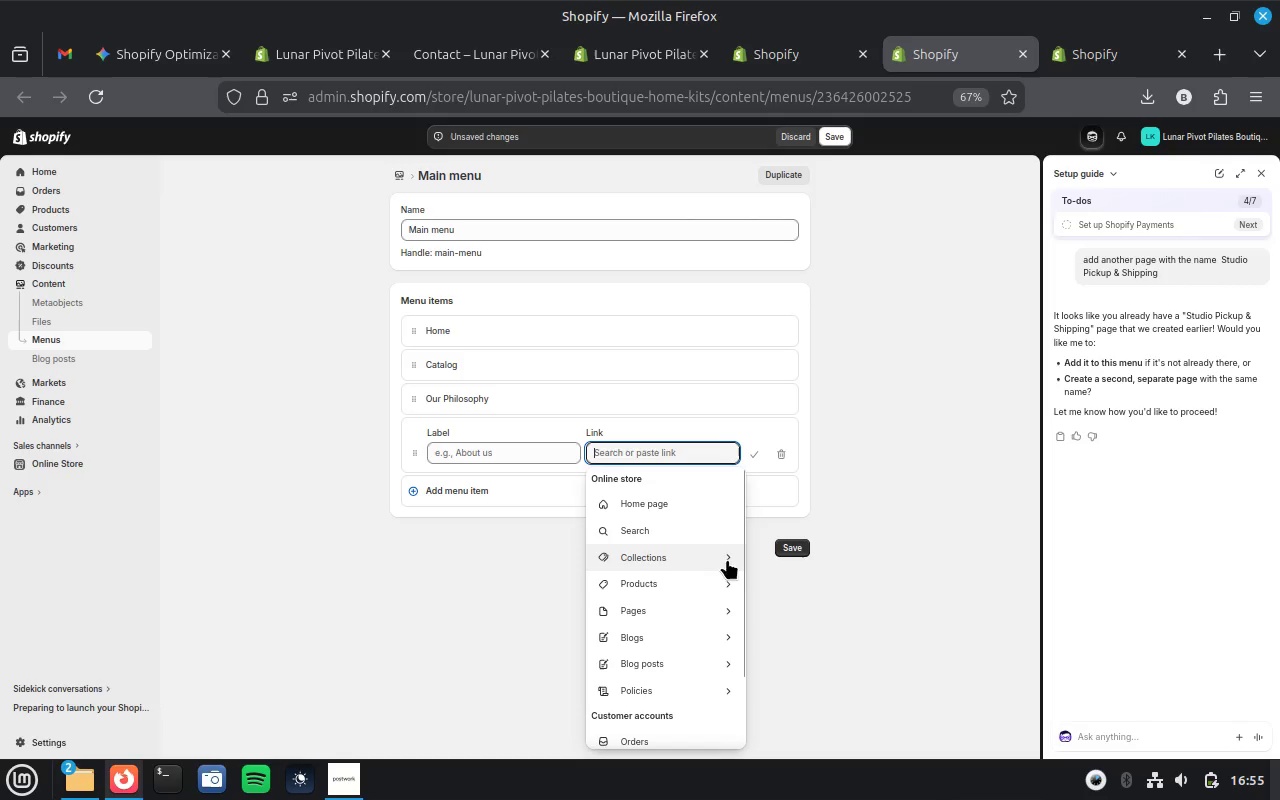 
left_click([719, 612])
 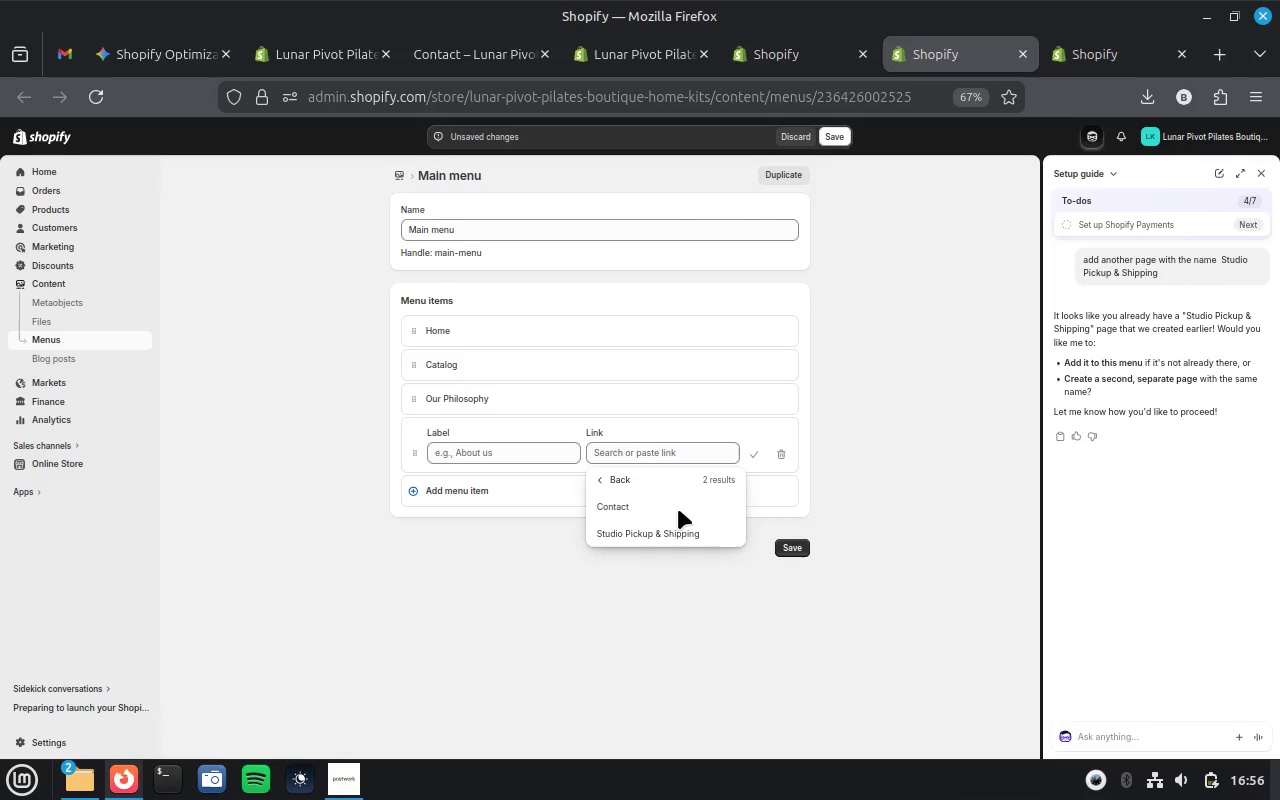 
left_click([666, 531])
 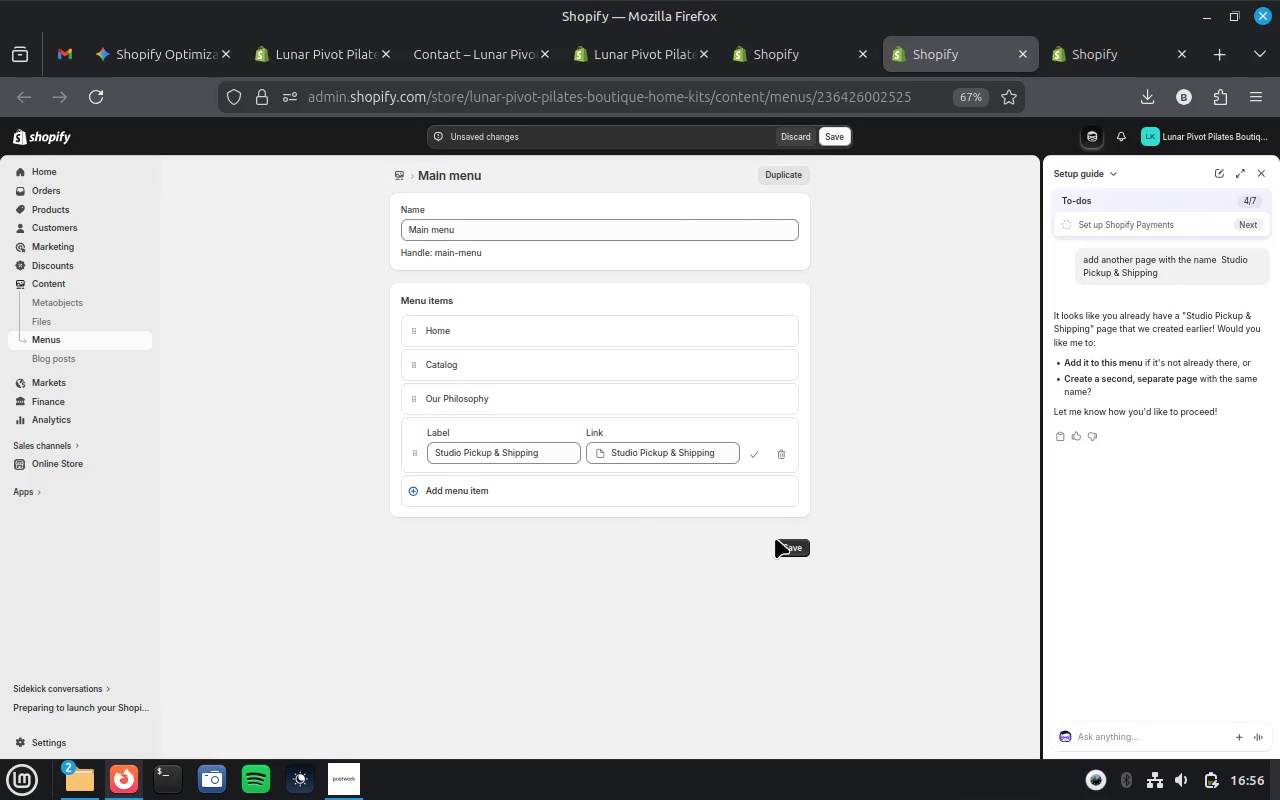 
left_click([793, 549])
 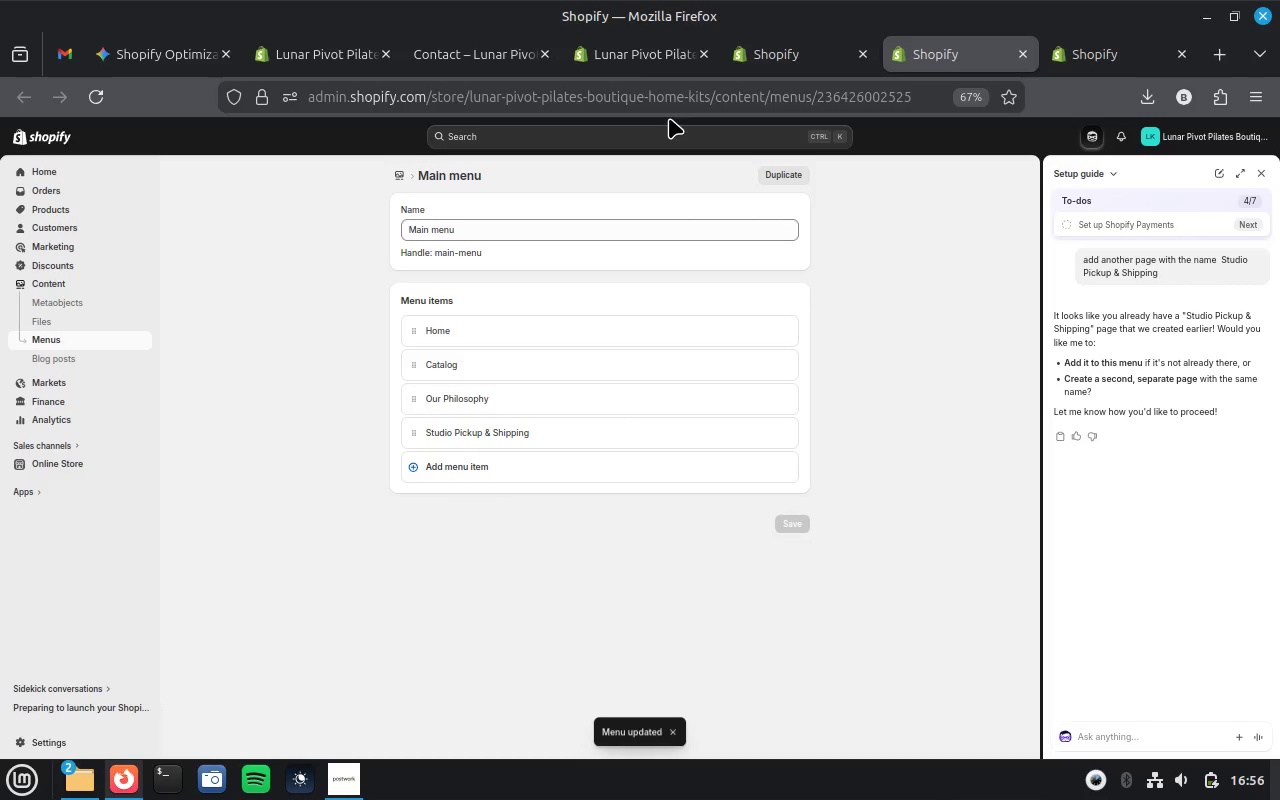 
left_click([441, 48])
 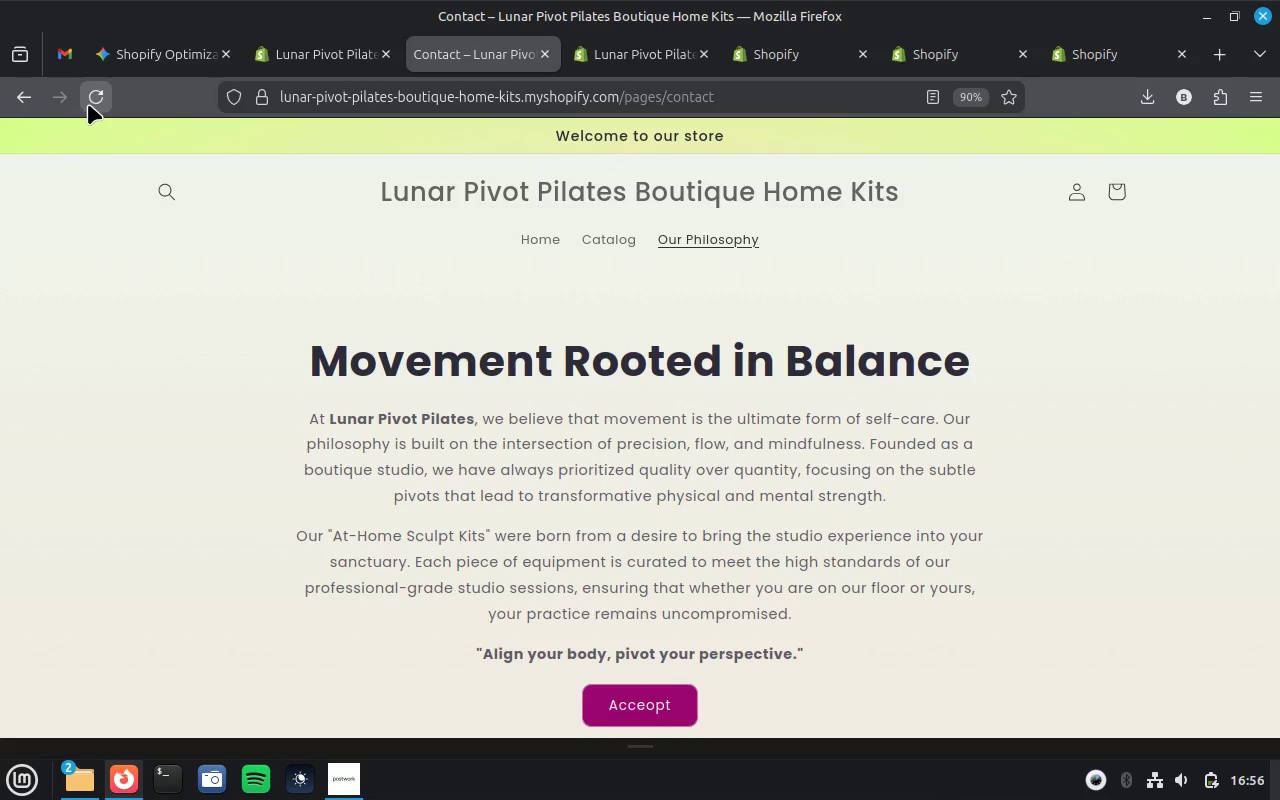 
left_click([89, 103])
 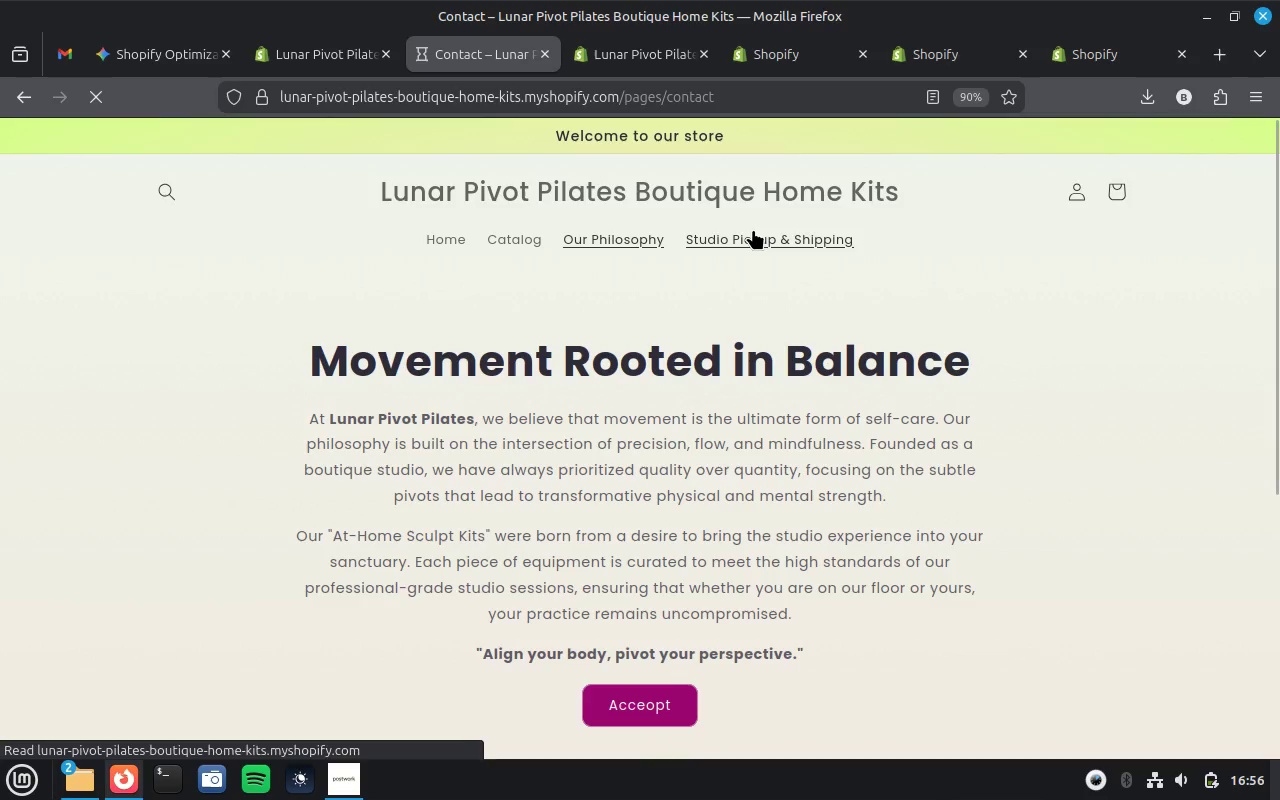 
left_click([754, 232])
 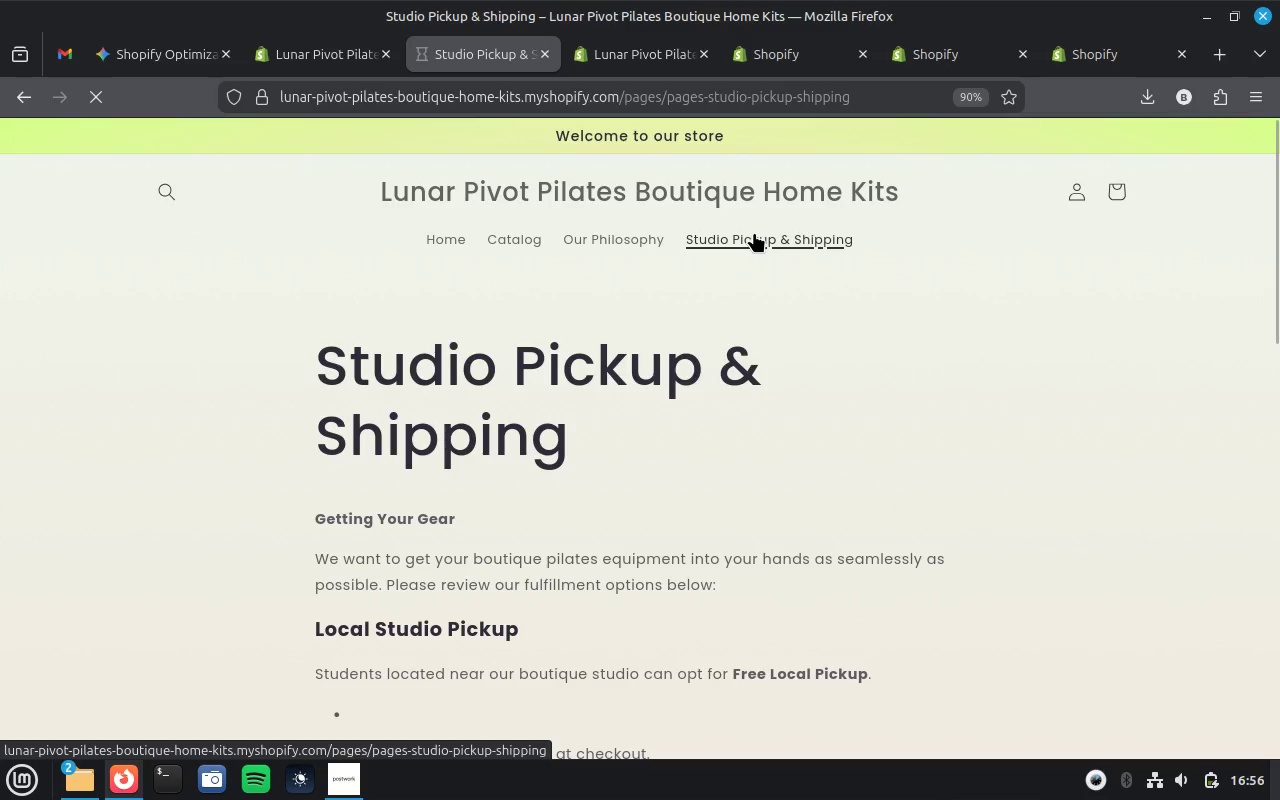 
scroll: coordinate [793, 396], scroll_direction: down, amount: 3.0
 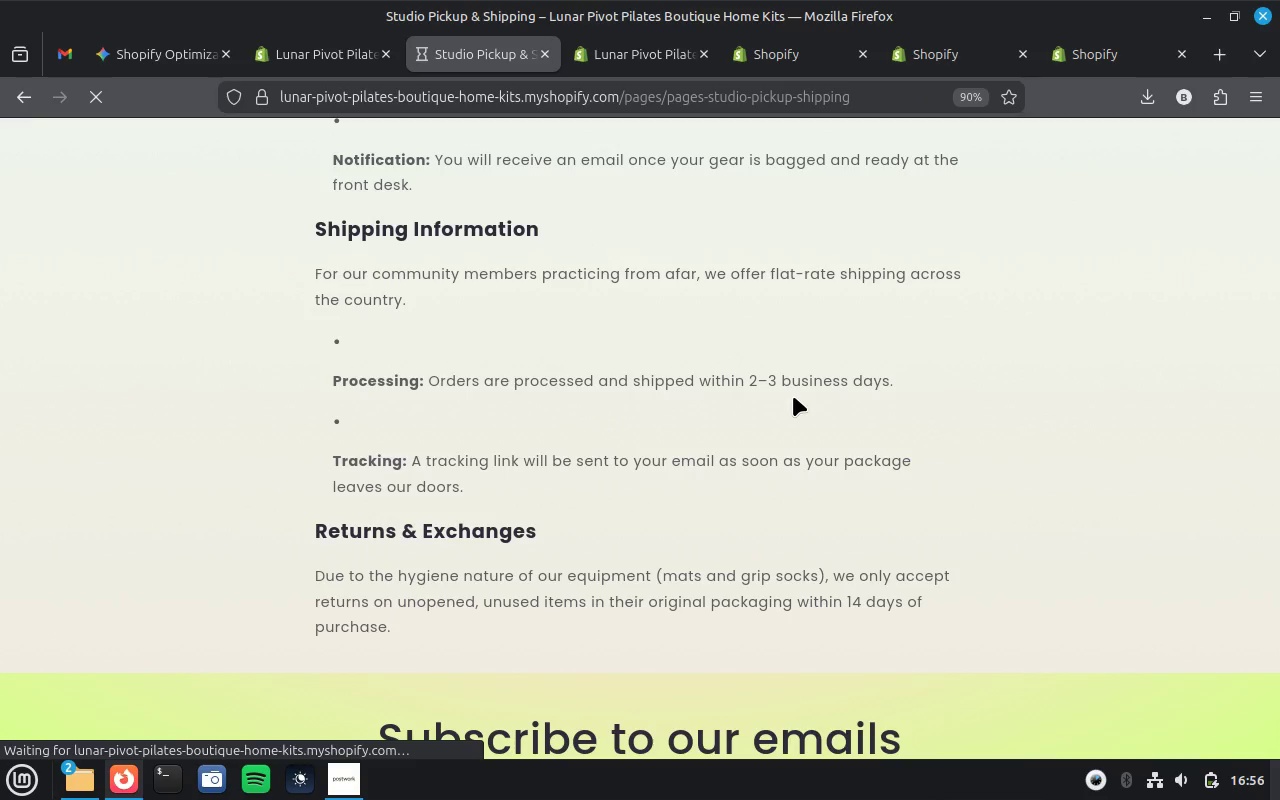 
scroll: coordinate [793, 396], scroll_direction: up, amount: 1.0
 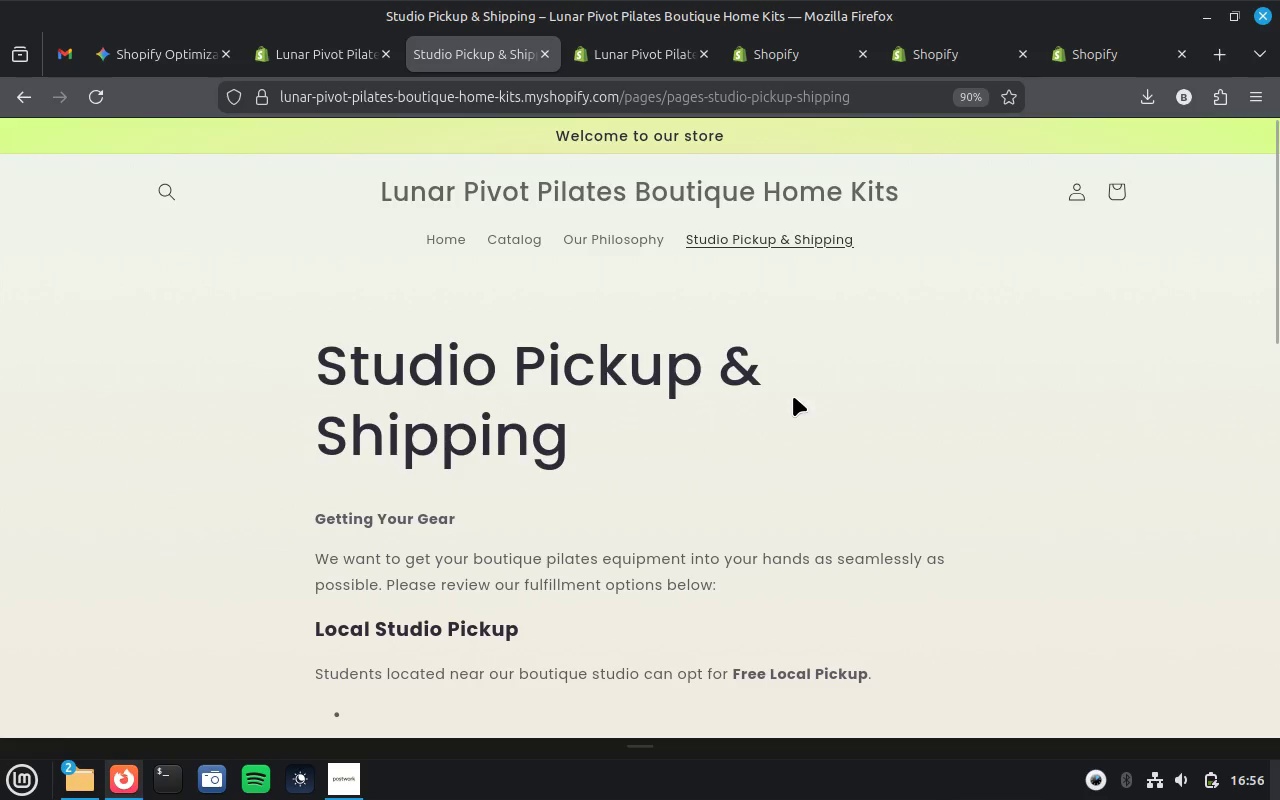 
scroll: coordinate [793, 396], scroll_direction: down, amount: 12.0
 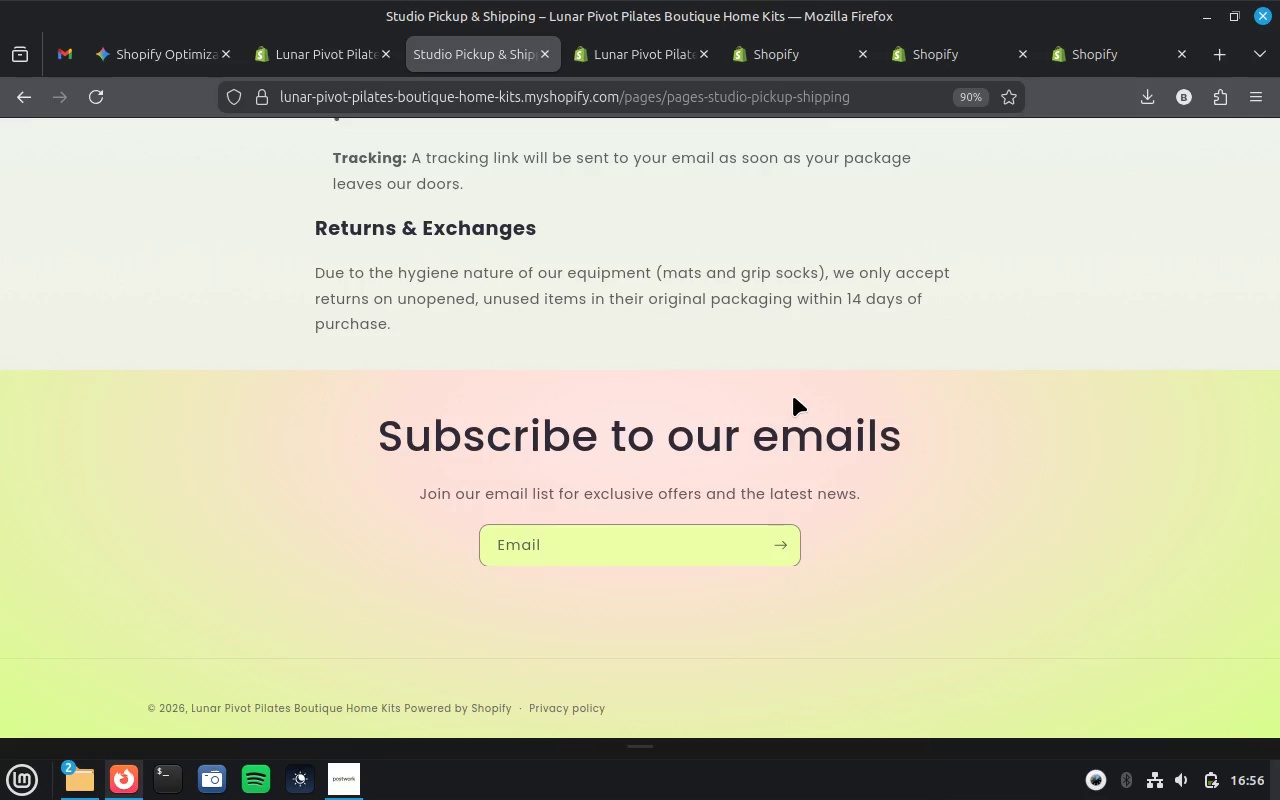 
scroll: coordinate [793, 396], scroll_direction: up, amount: 13.0
 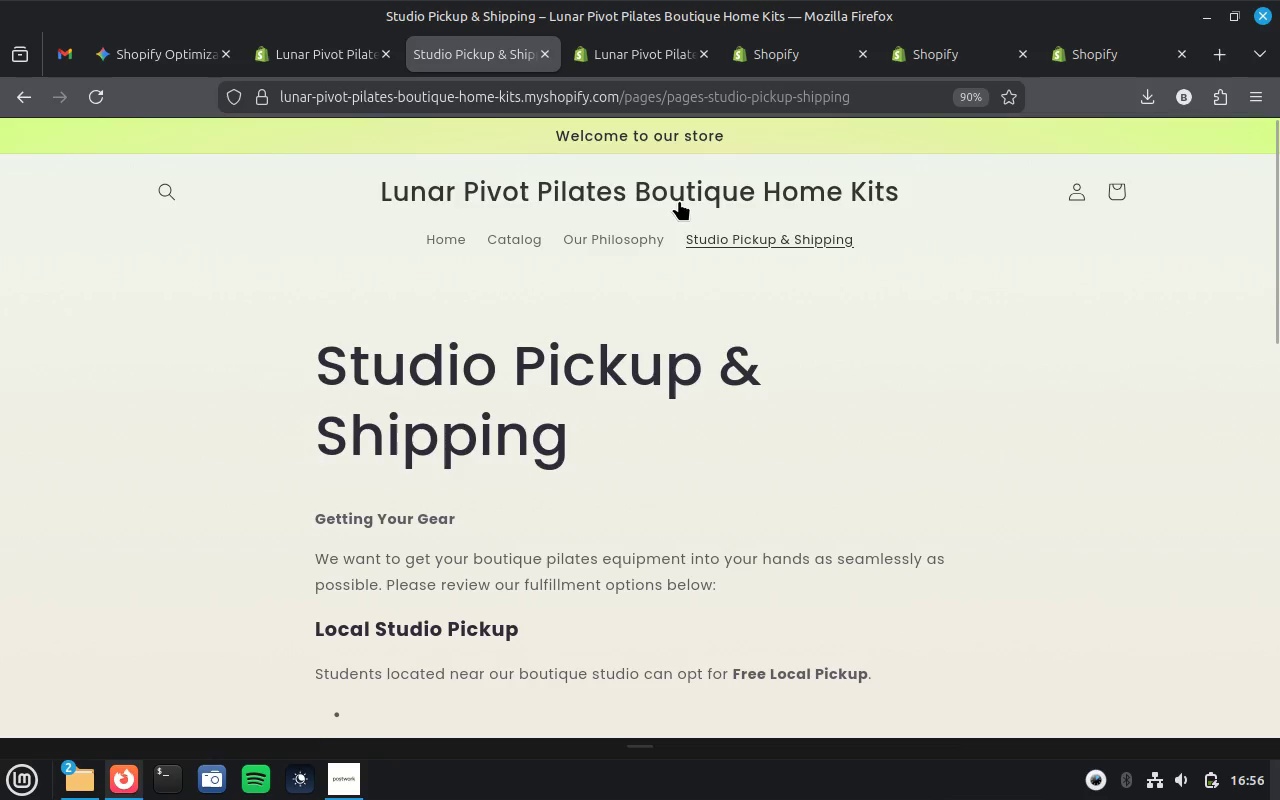 
mouse_move([512, 41])
 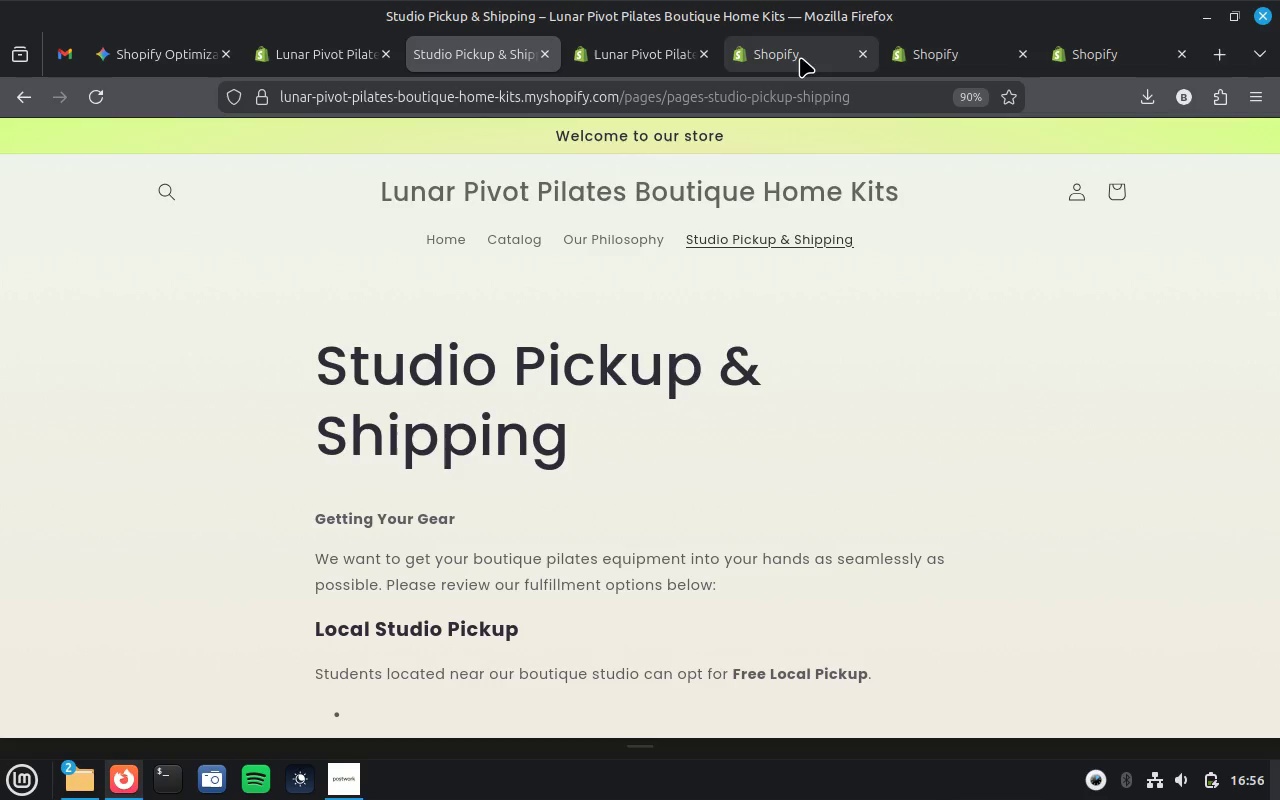 
left_click([800, 57])
 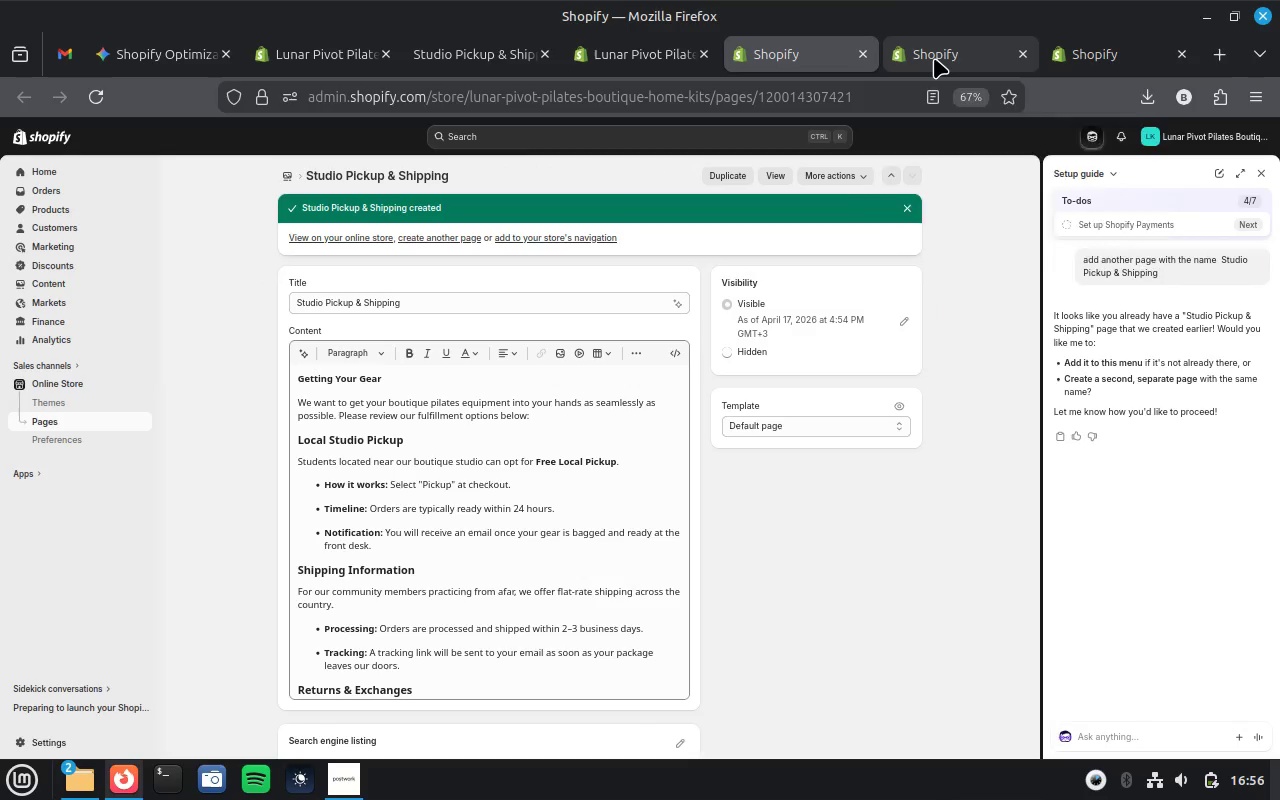 
left_click([934, 58])
 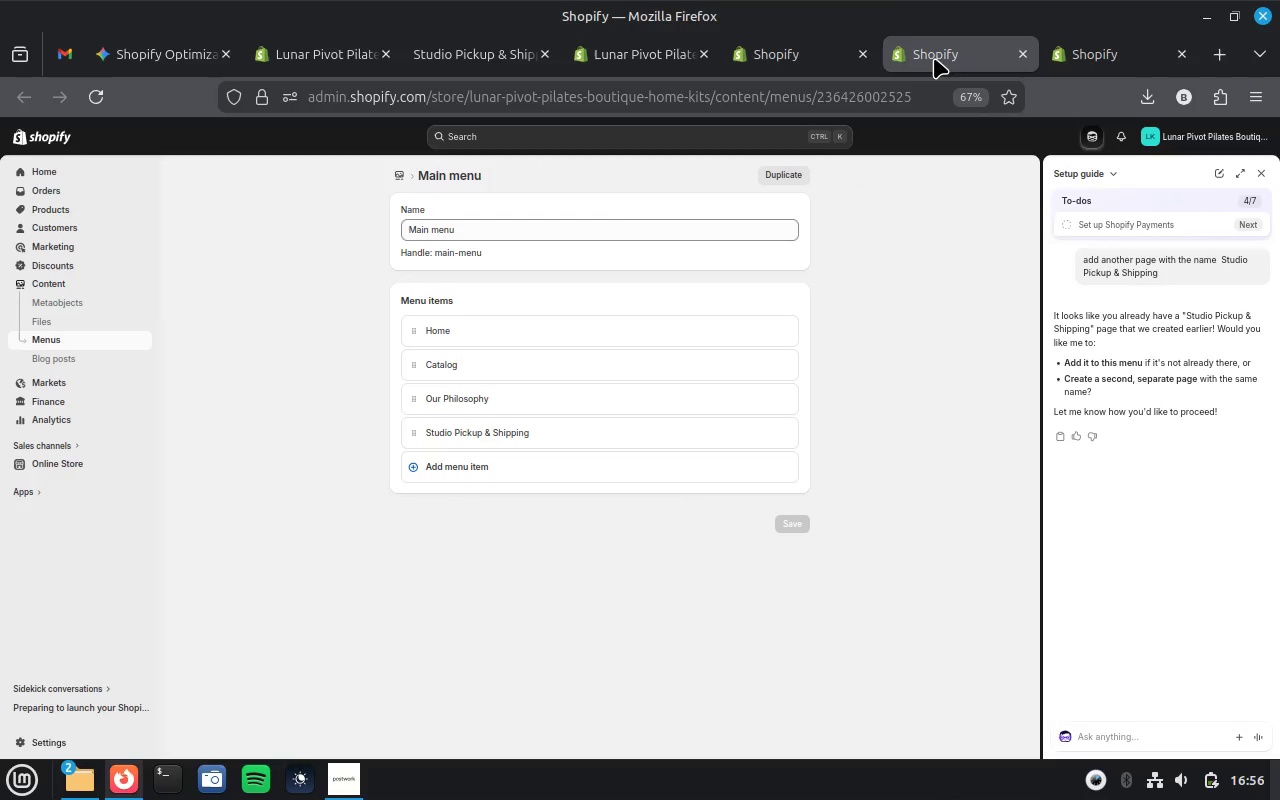 
left_click([804, 56])
 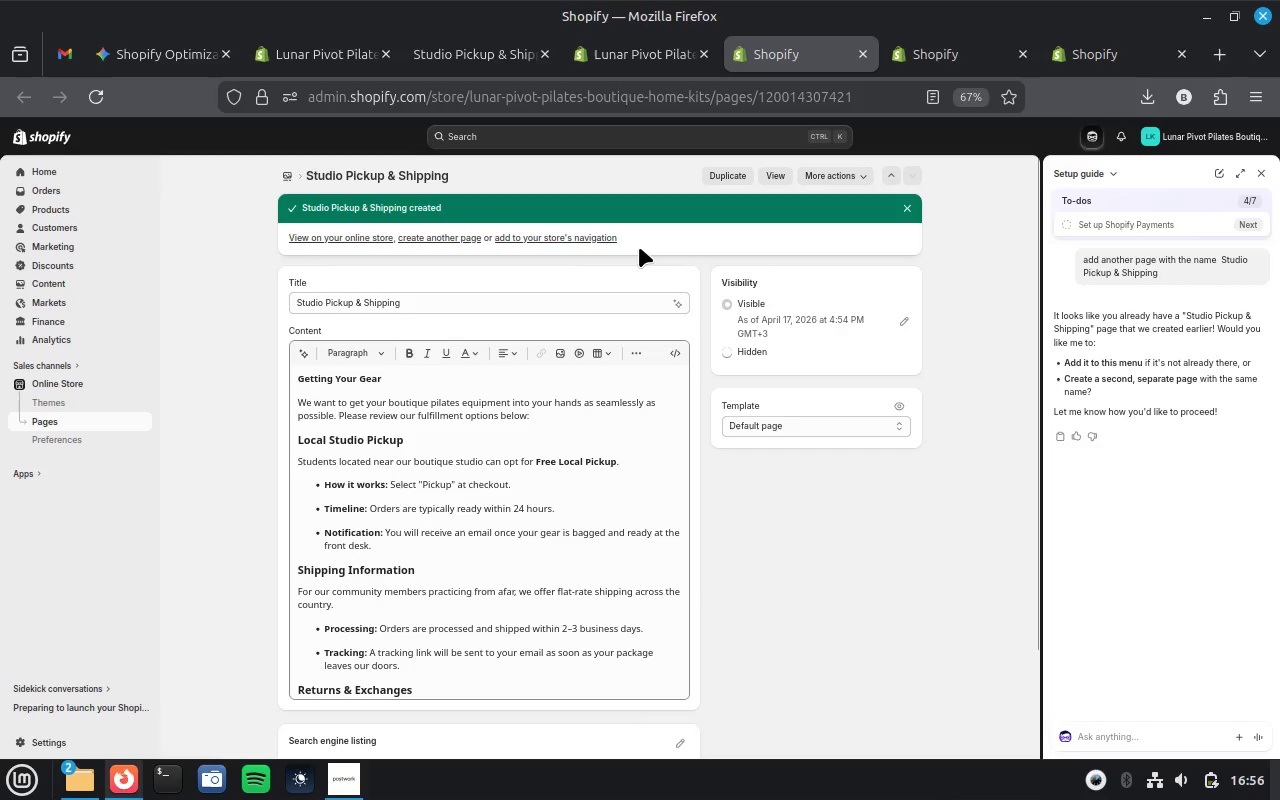 
wait(7.83)
 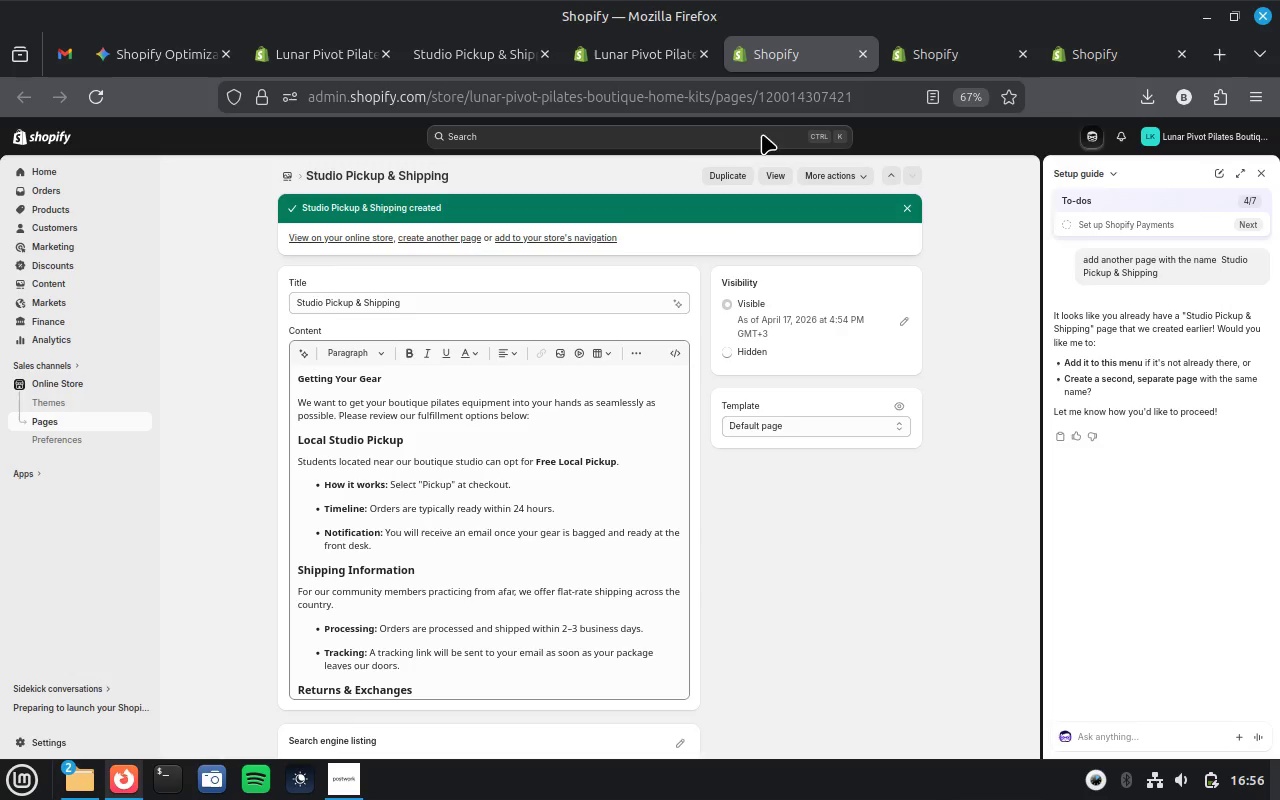 
left_click([453, 238])
 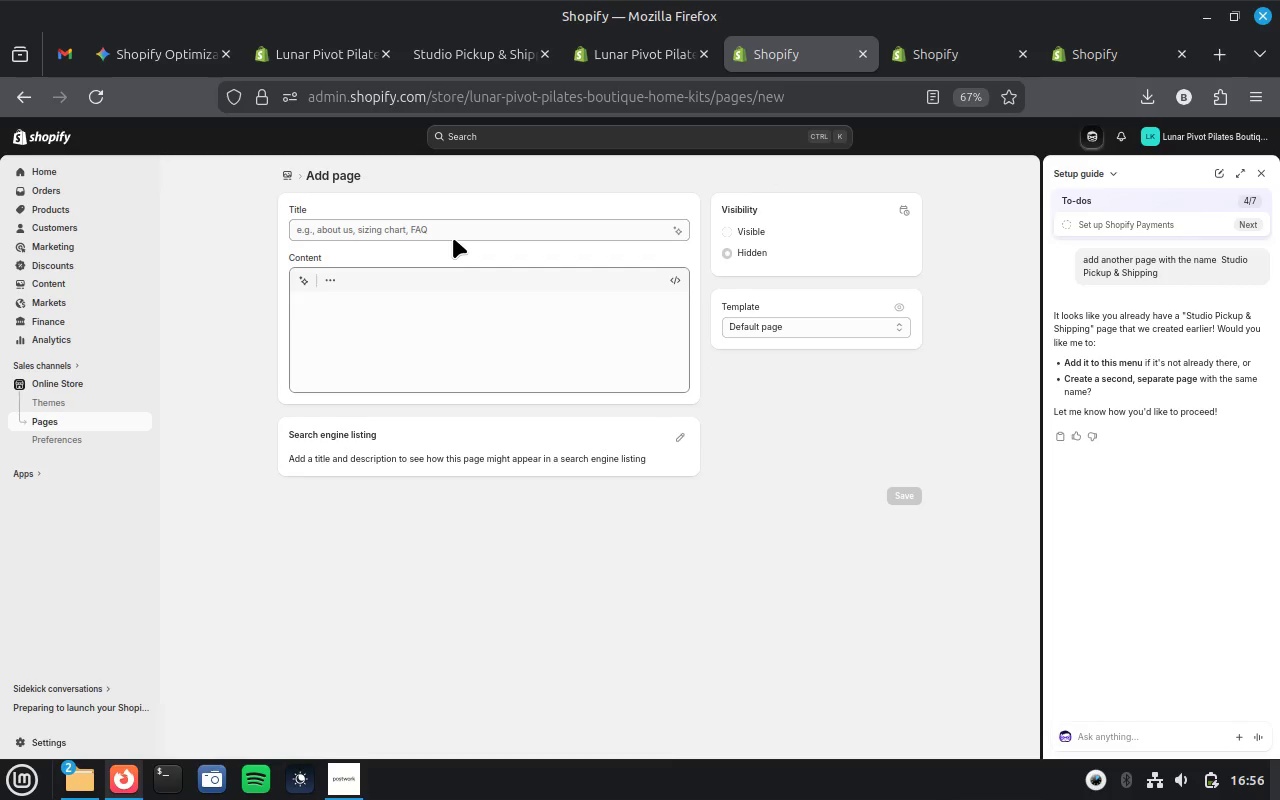 
wait(7.36)
 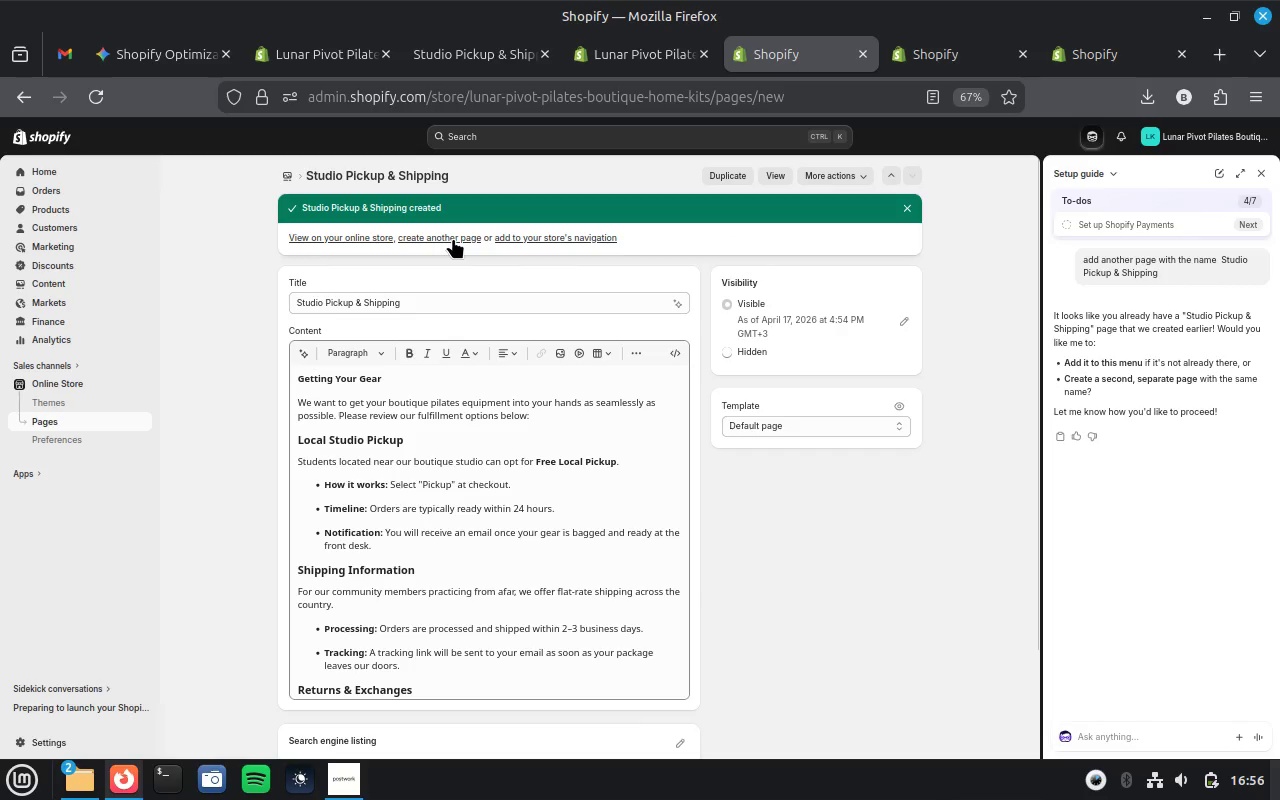 
left_click([171, 45])
 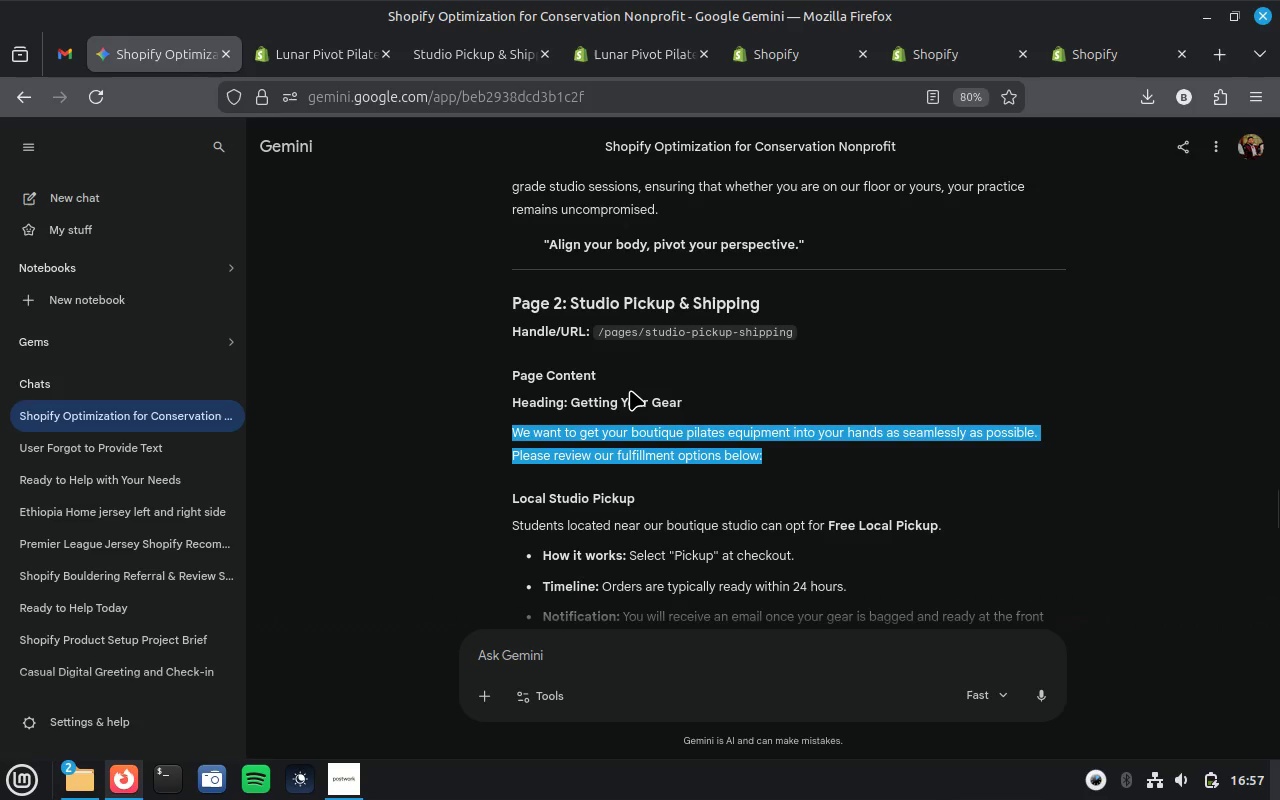 
scroll: coordinate [630, 390], scroll_direction: up, amount: 5.0
 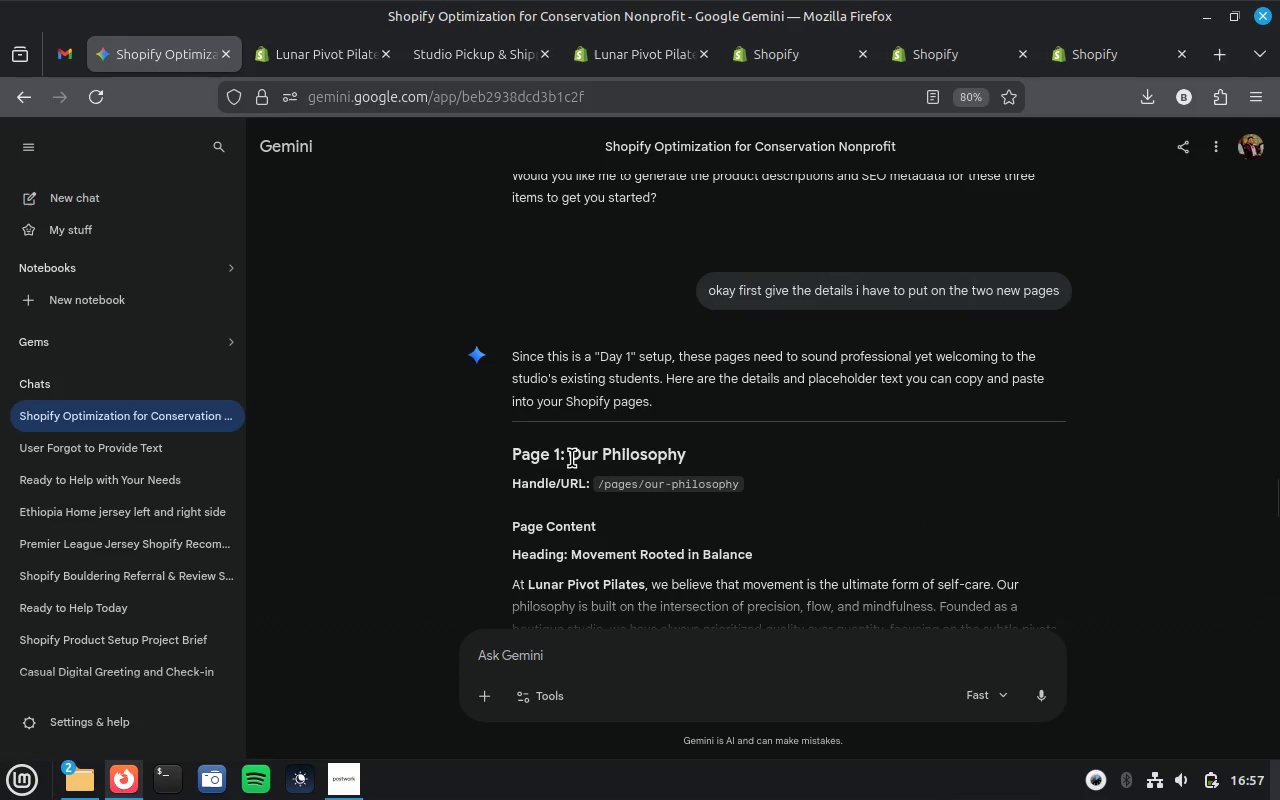 
left_click_drag(start_coordinate=[571, 457], to_coordinate=[687, 452])
 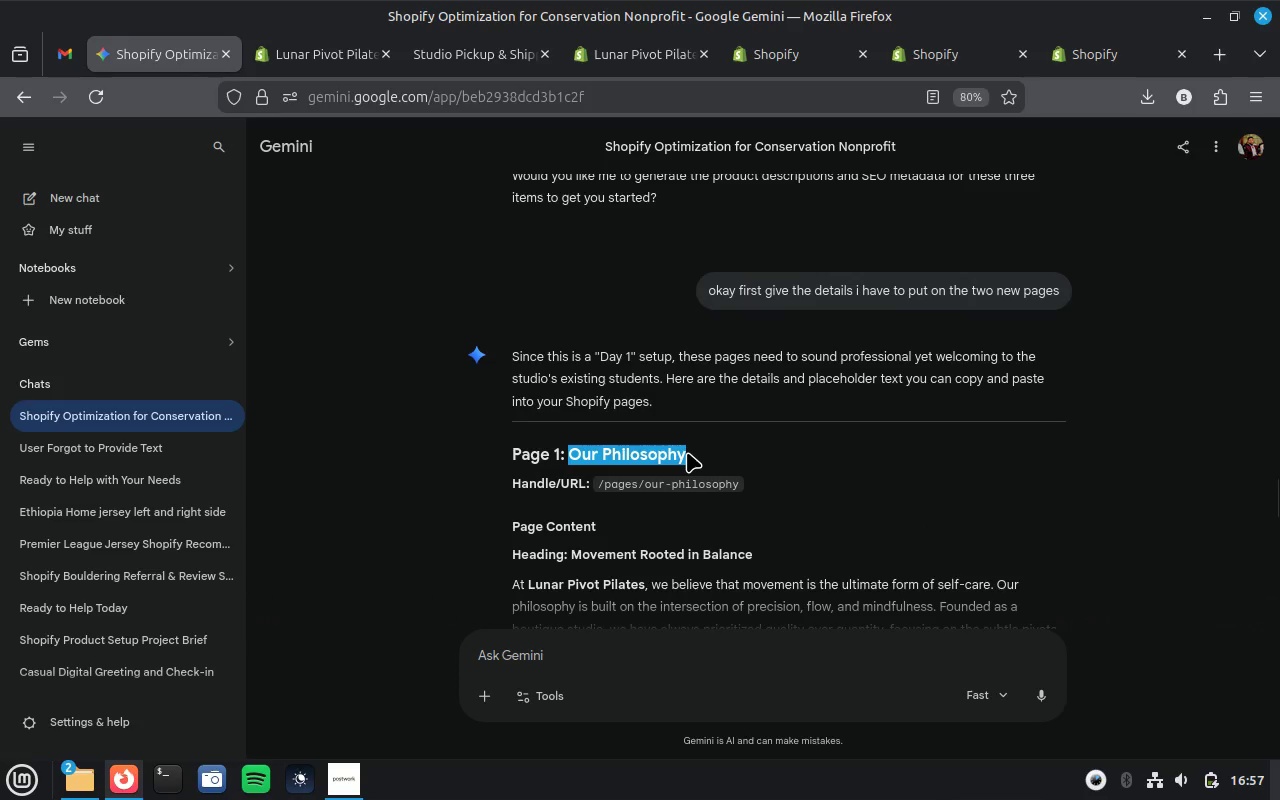 
key(Control+C)
 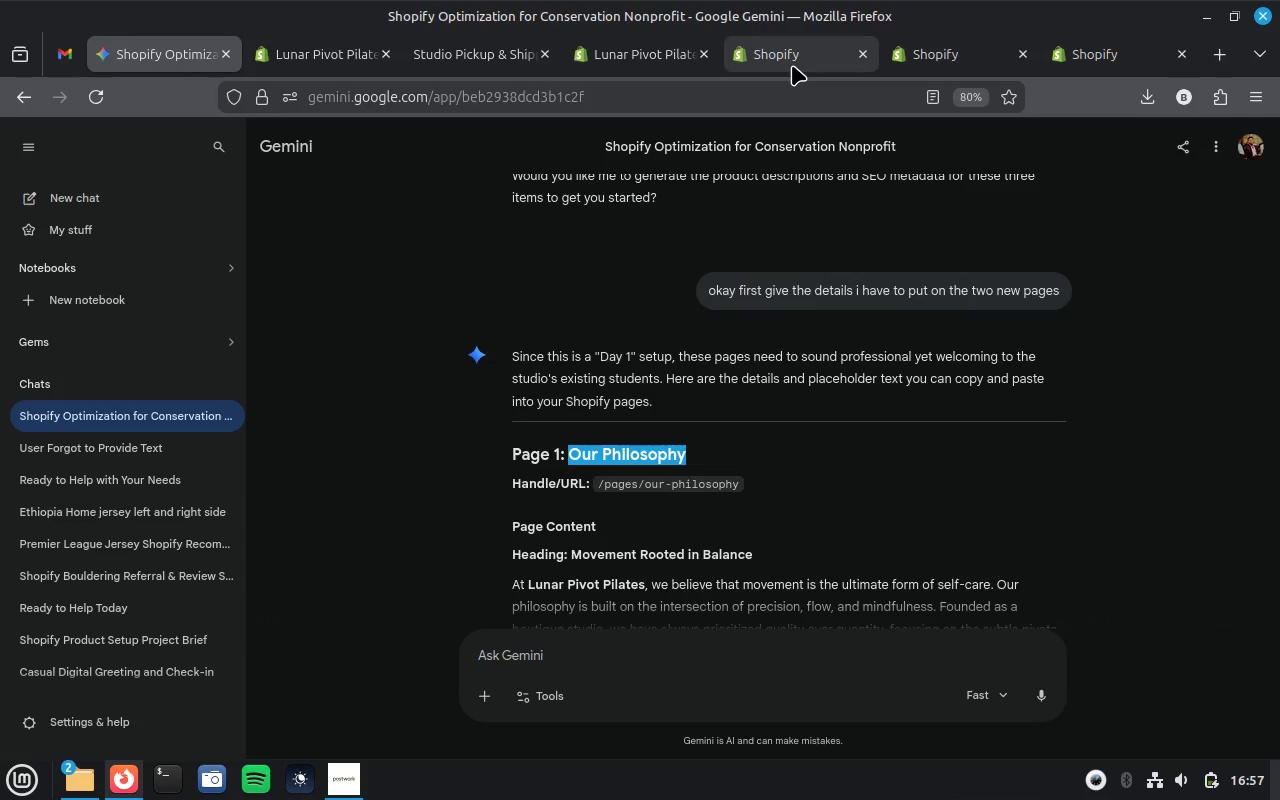 
left_click([792, 65])
 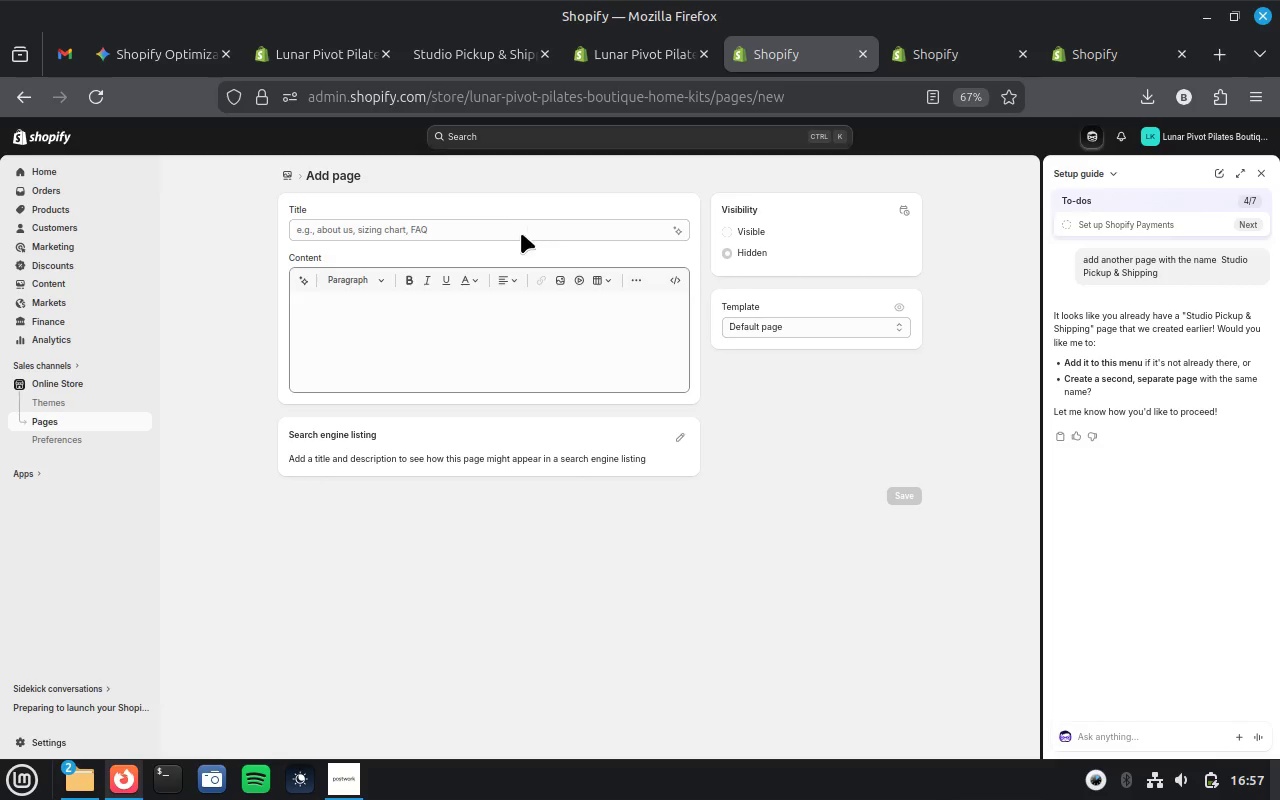 
left_click([520, 234])
 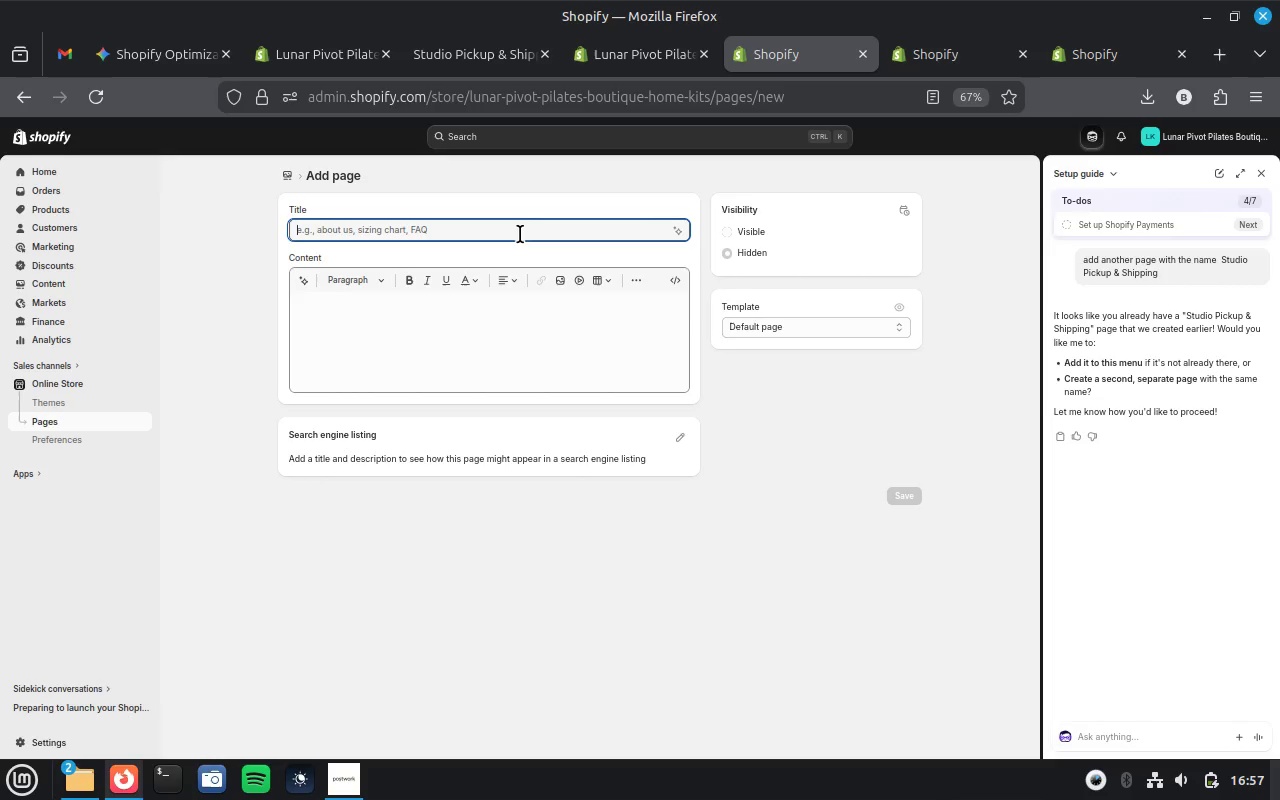 
key(Control+V)
 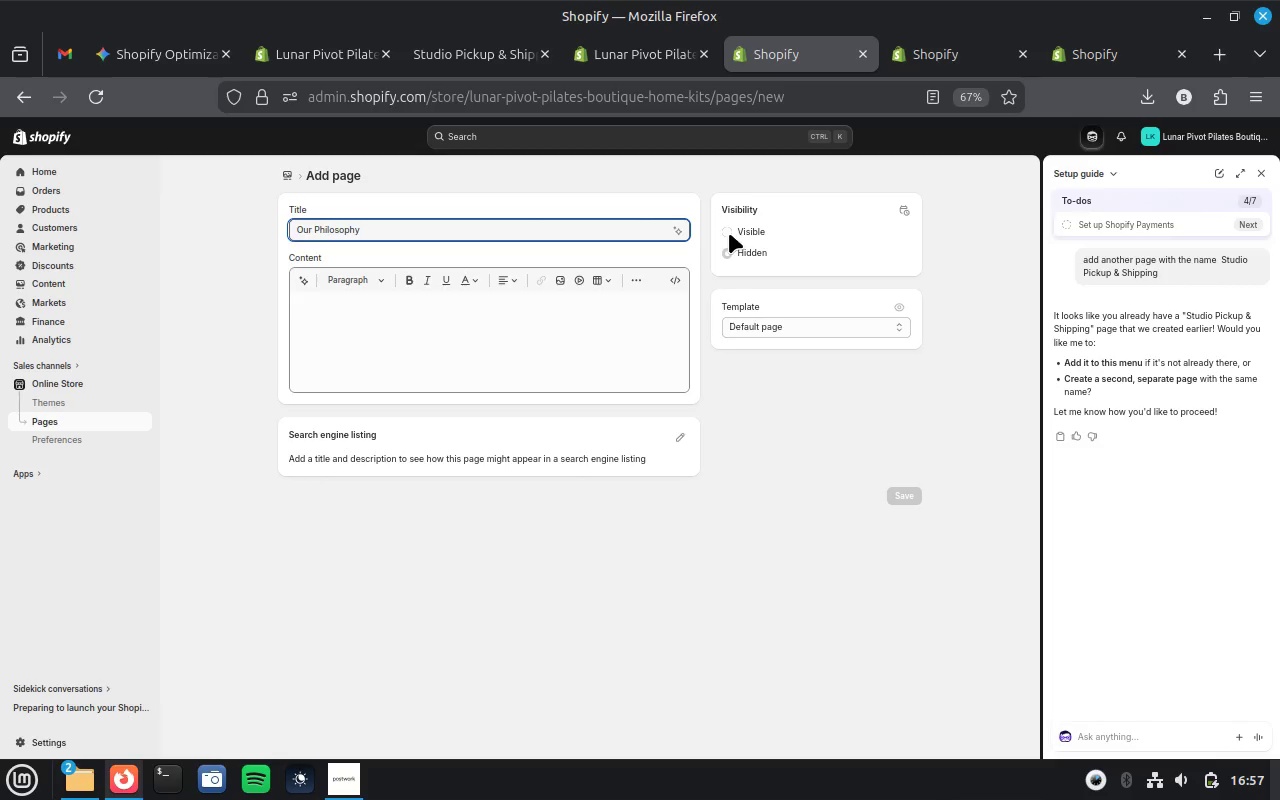 
left_click([729, 233])
 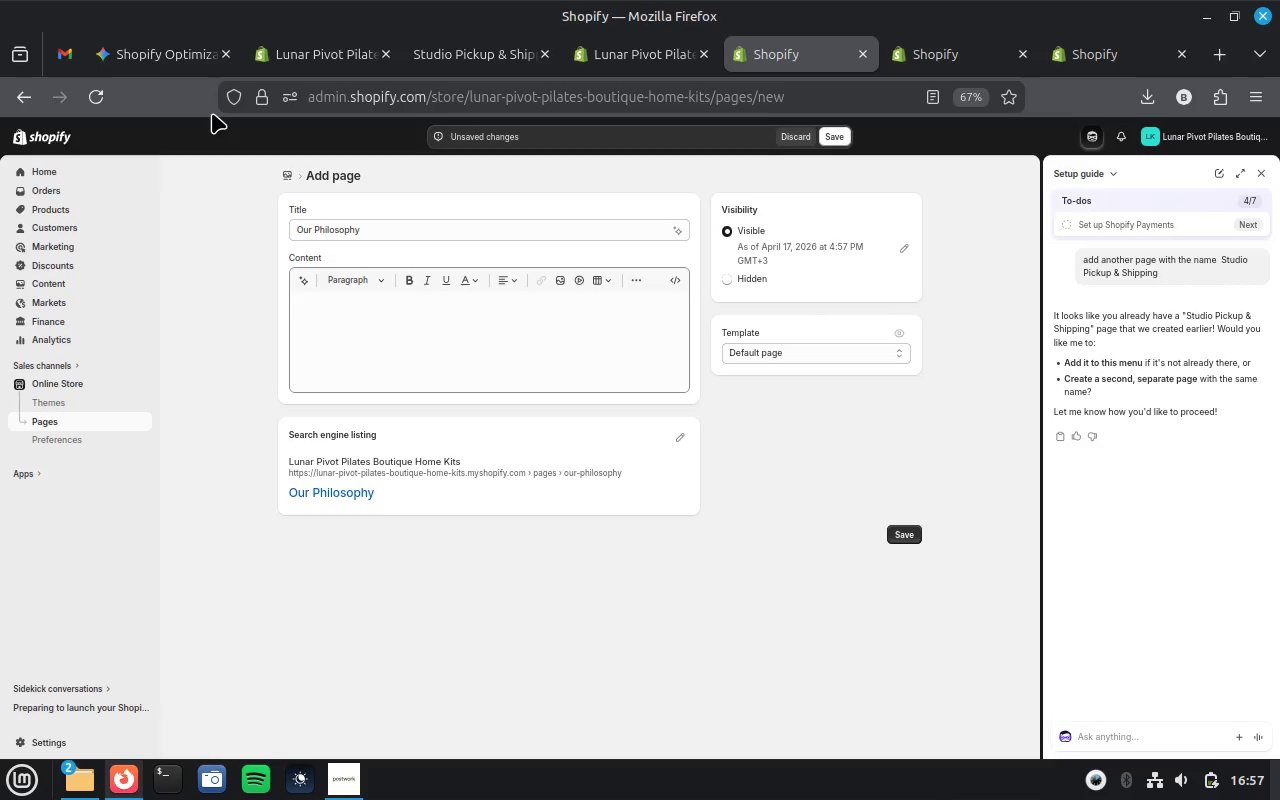 
left_click([158, 54])
 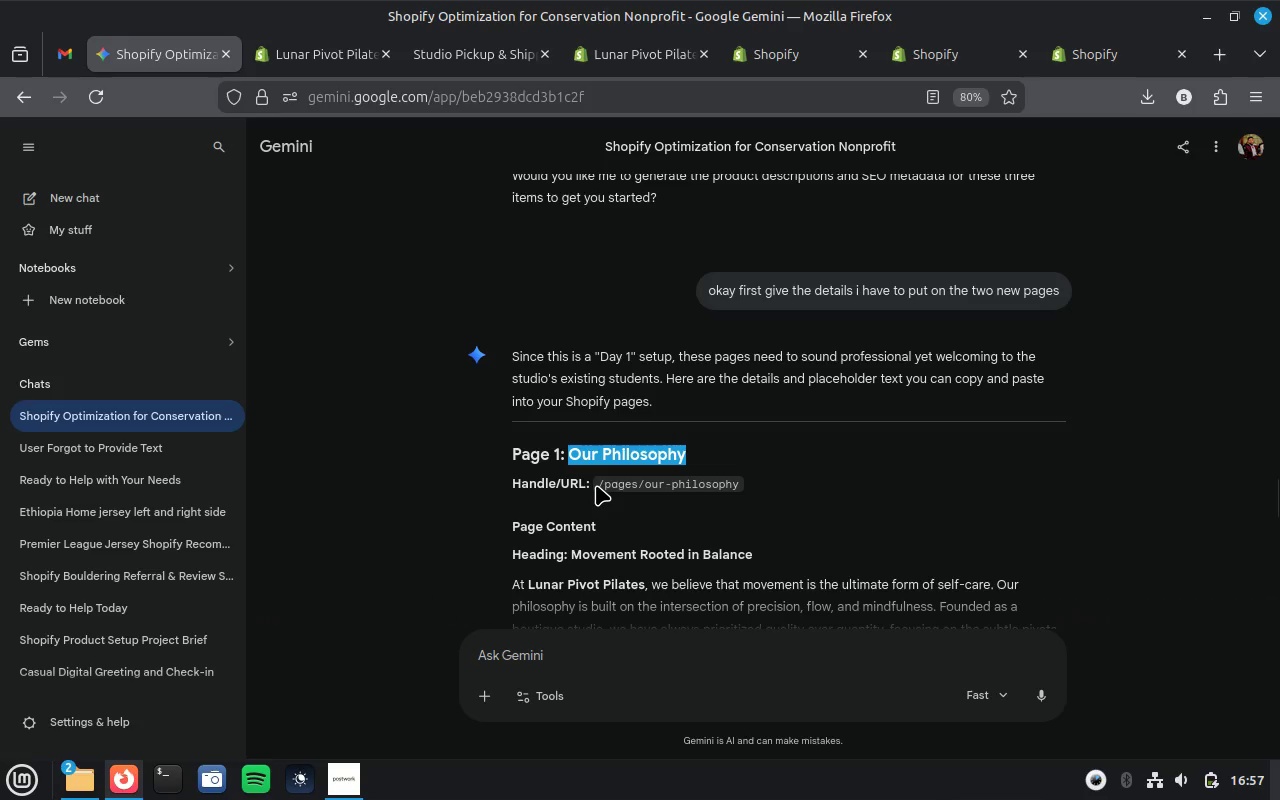 
left_click_drag(start_coordinate=[597, 482], to_coordinate=[832, 421])
 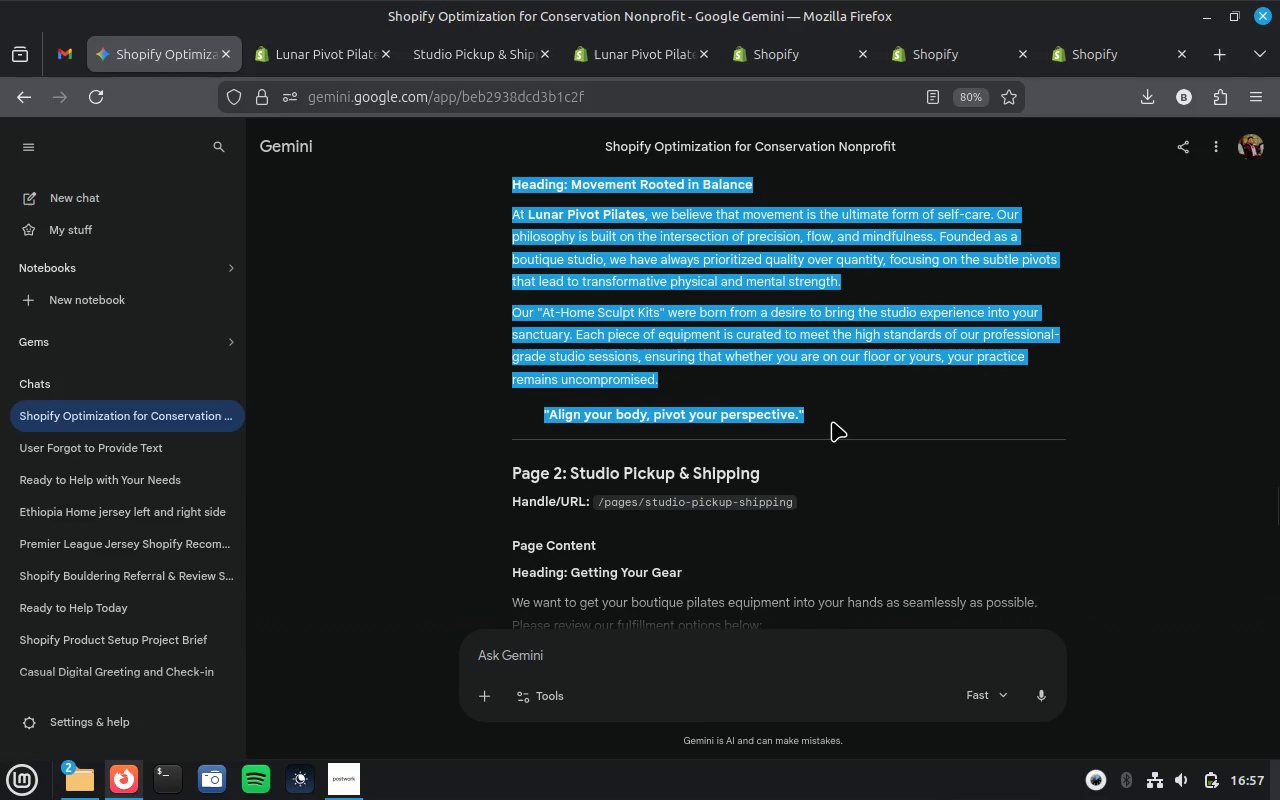 
key(Control+C)
 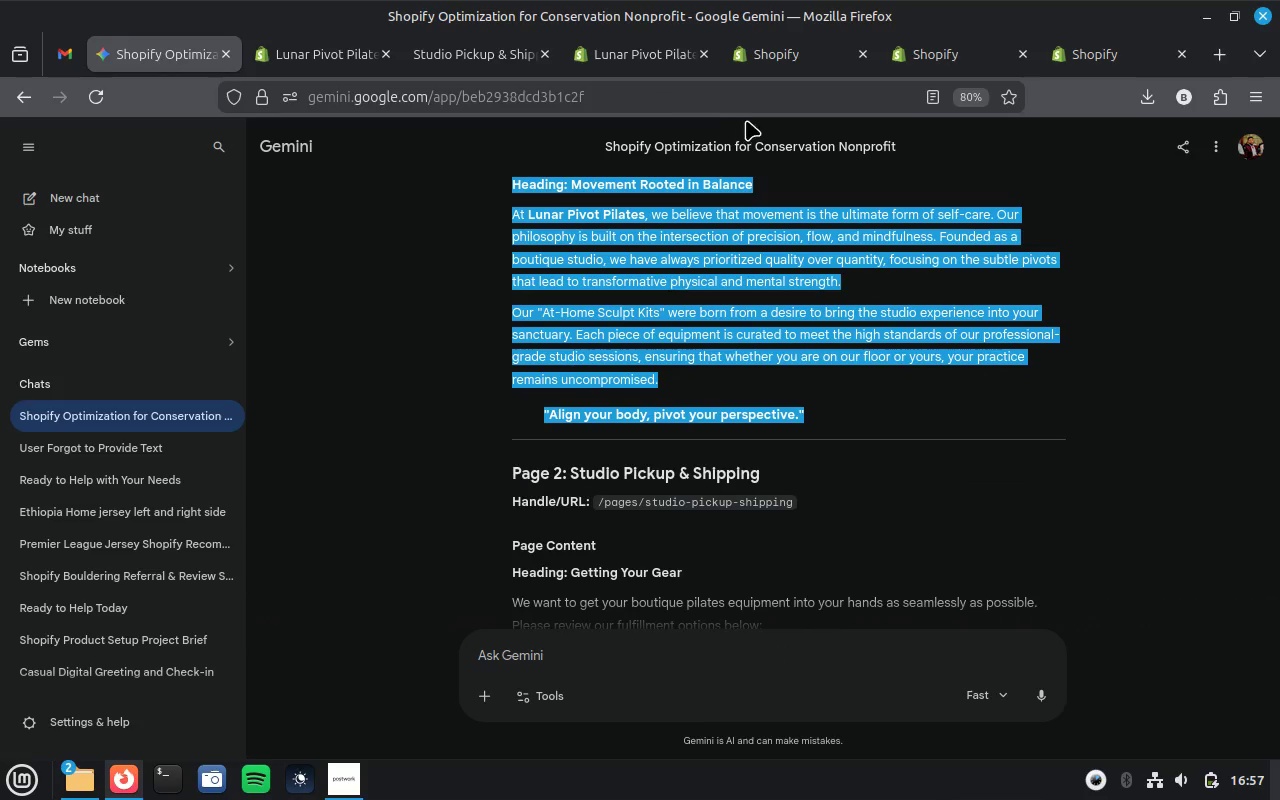 
left_click([807, 63])
 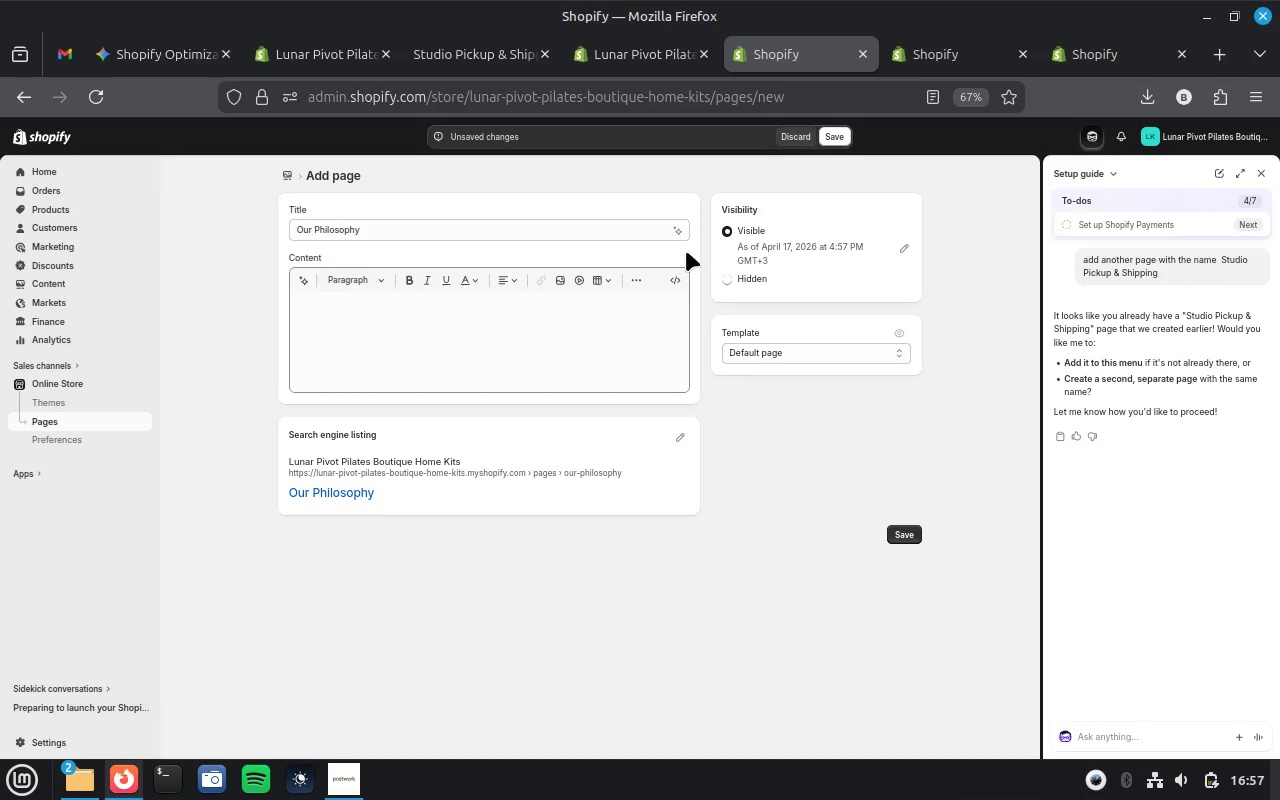 
left_click([531, 341])
 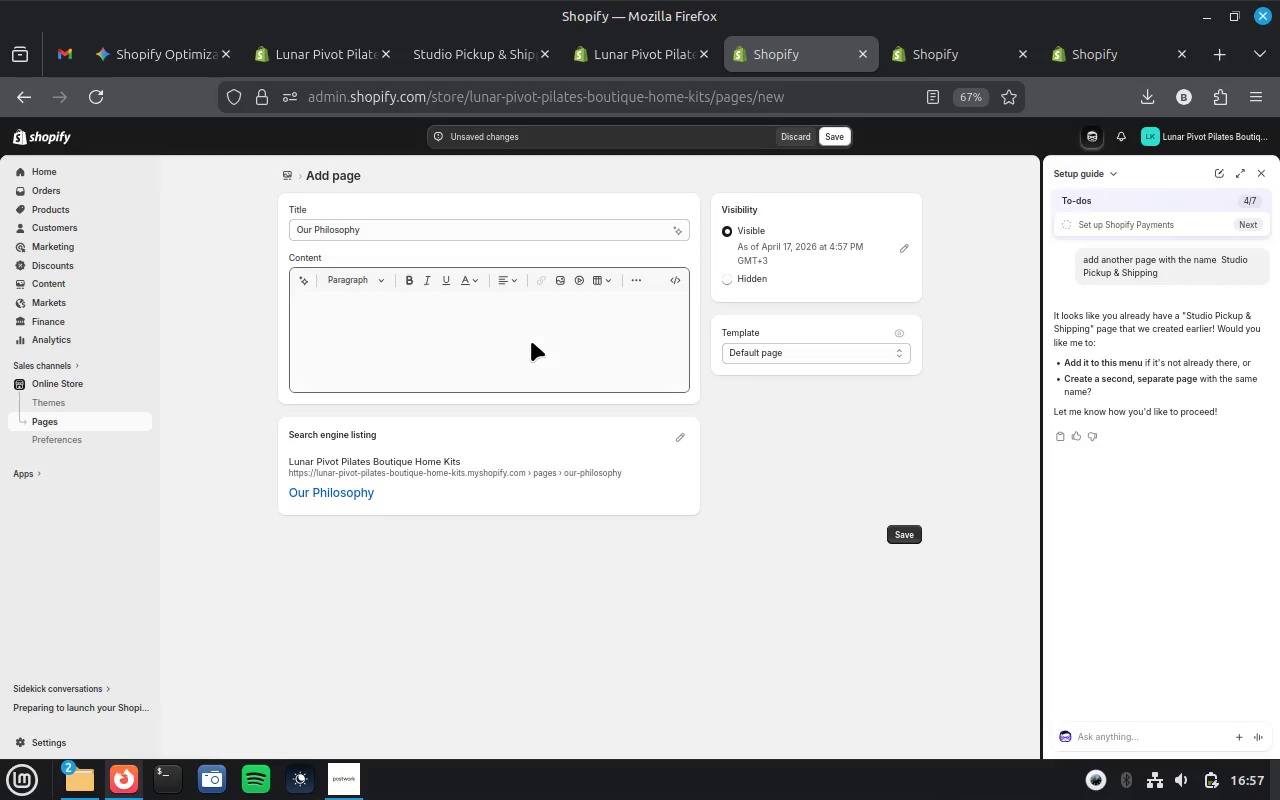 
key(Control+V)
 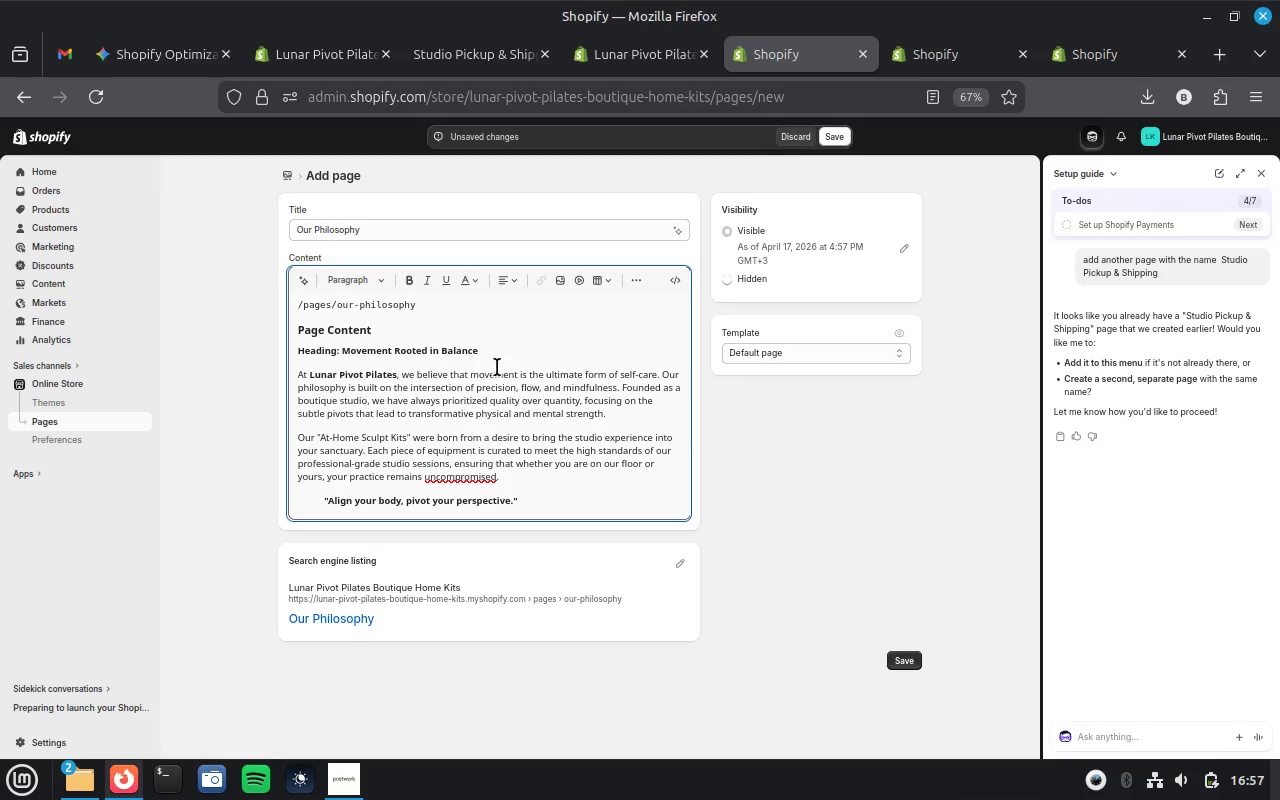 
scroll: coordinate [546, 396], scroll_direction: up, amount: 10.0
 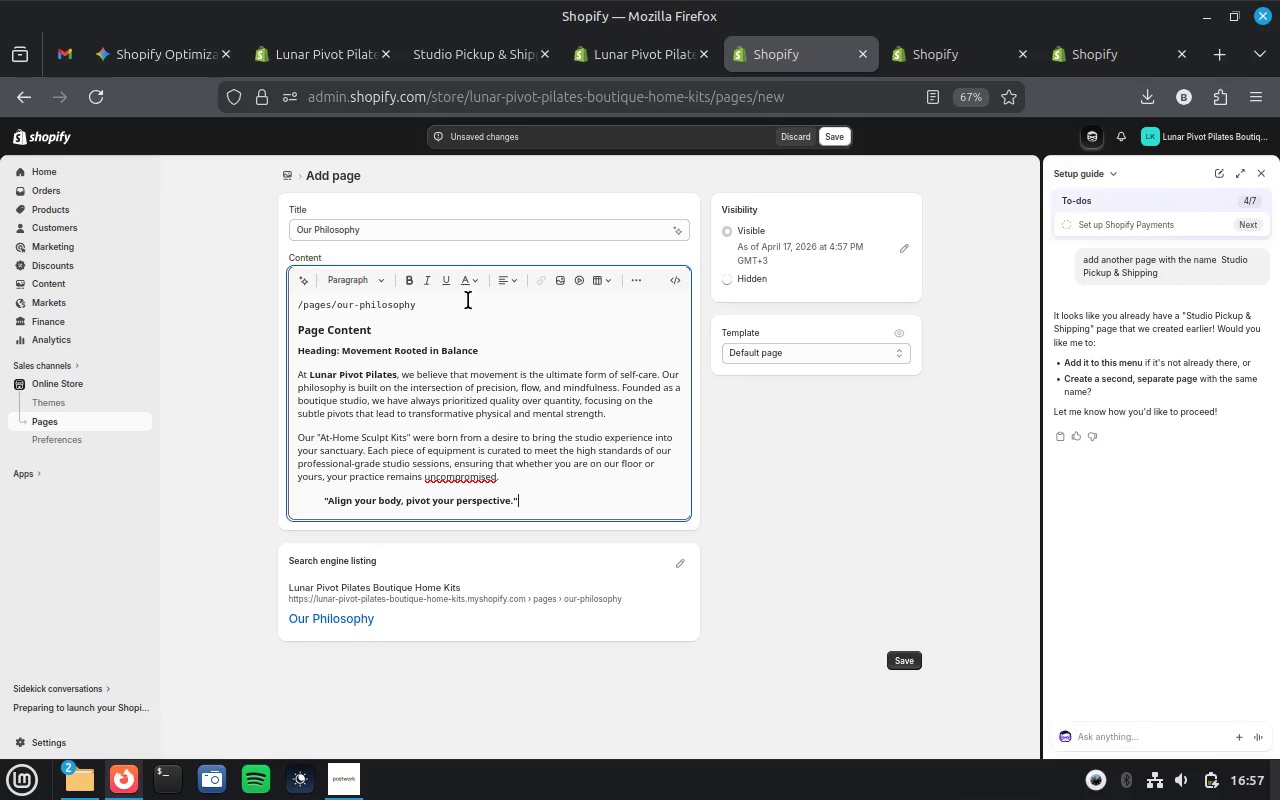 
double_click([468, 300])
 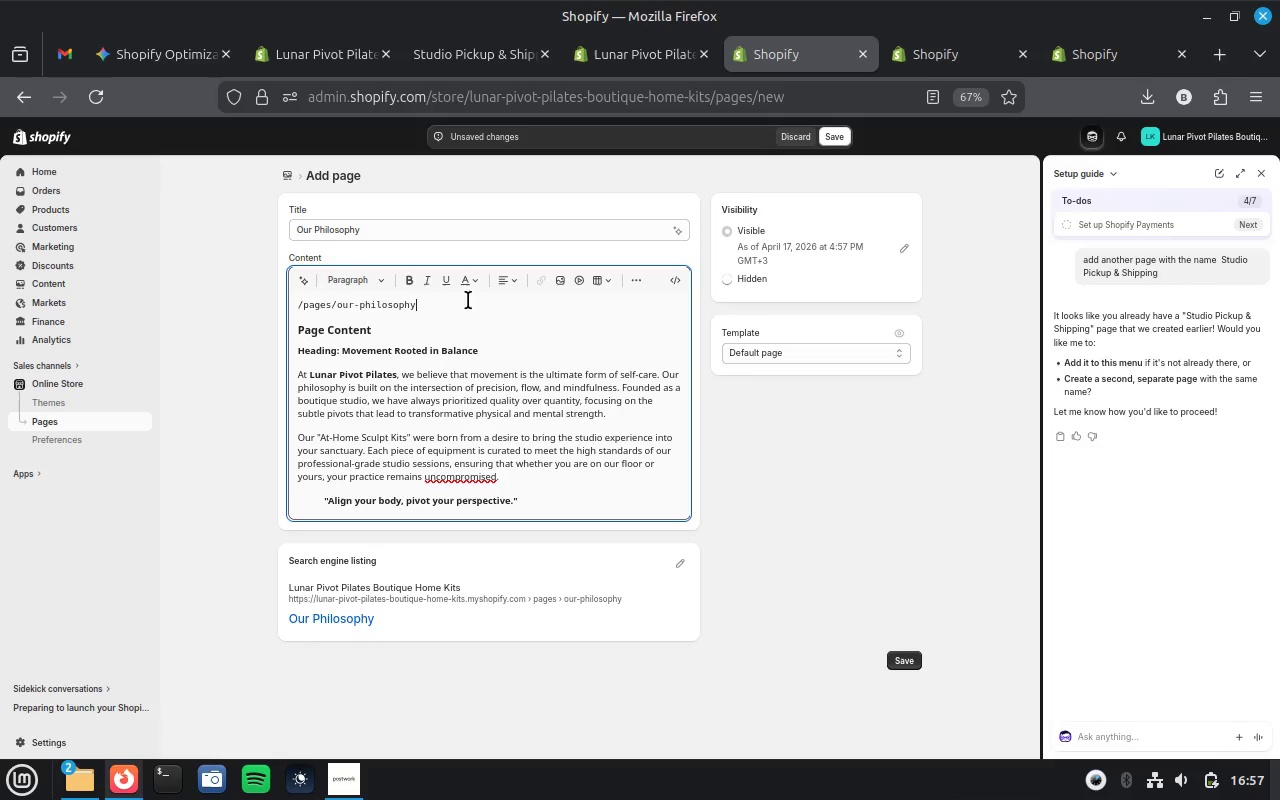 
triple_click([468, 300])
 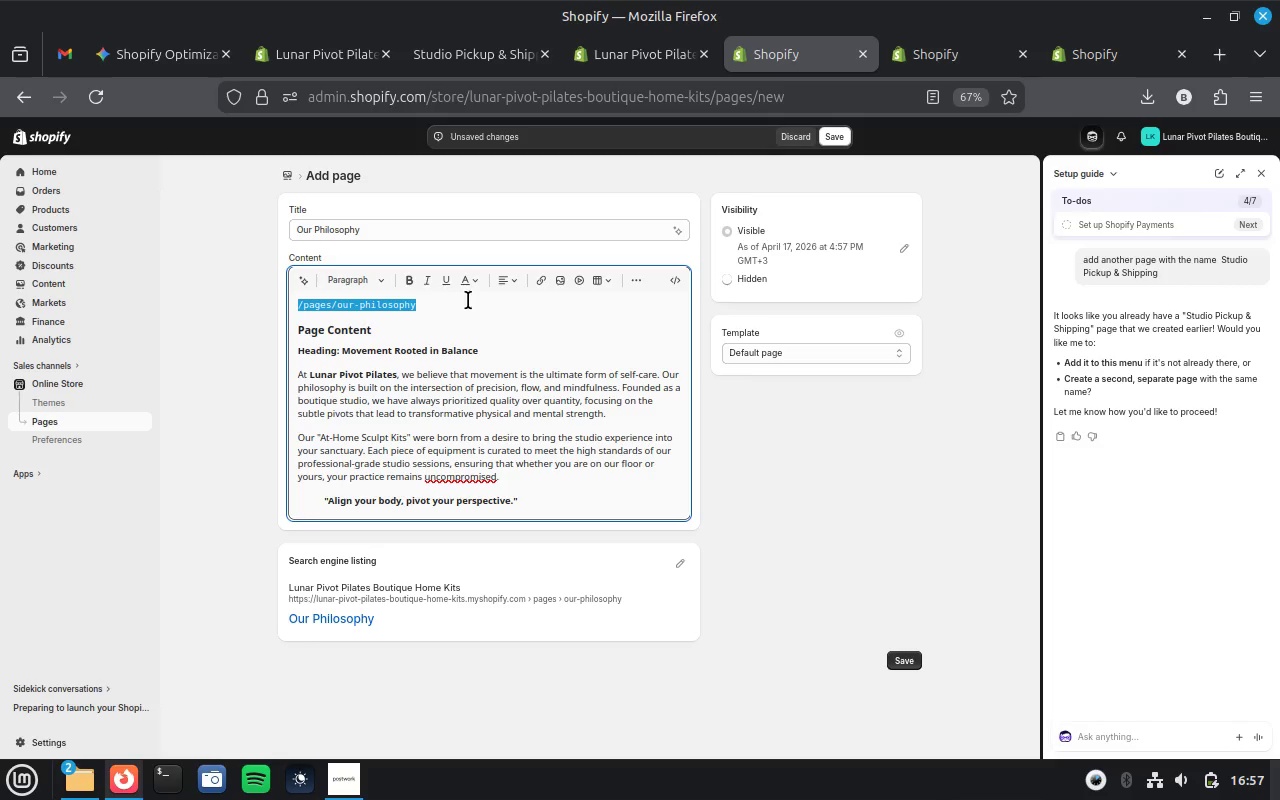 
key(Control+X)
 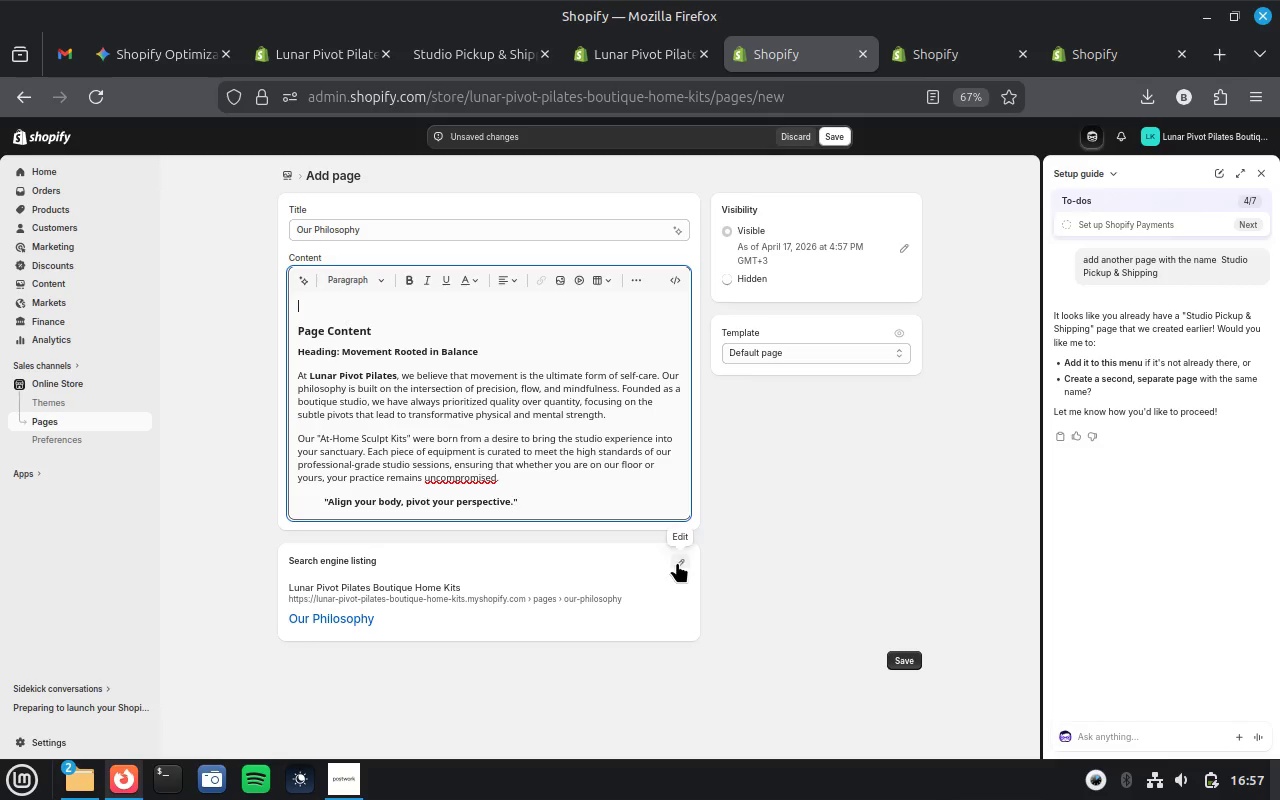 
left_click([678, 561])
 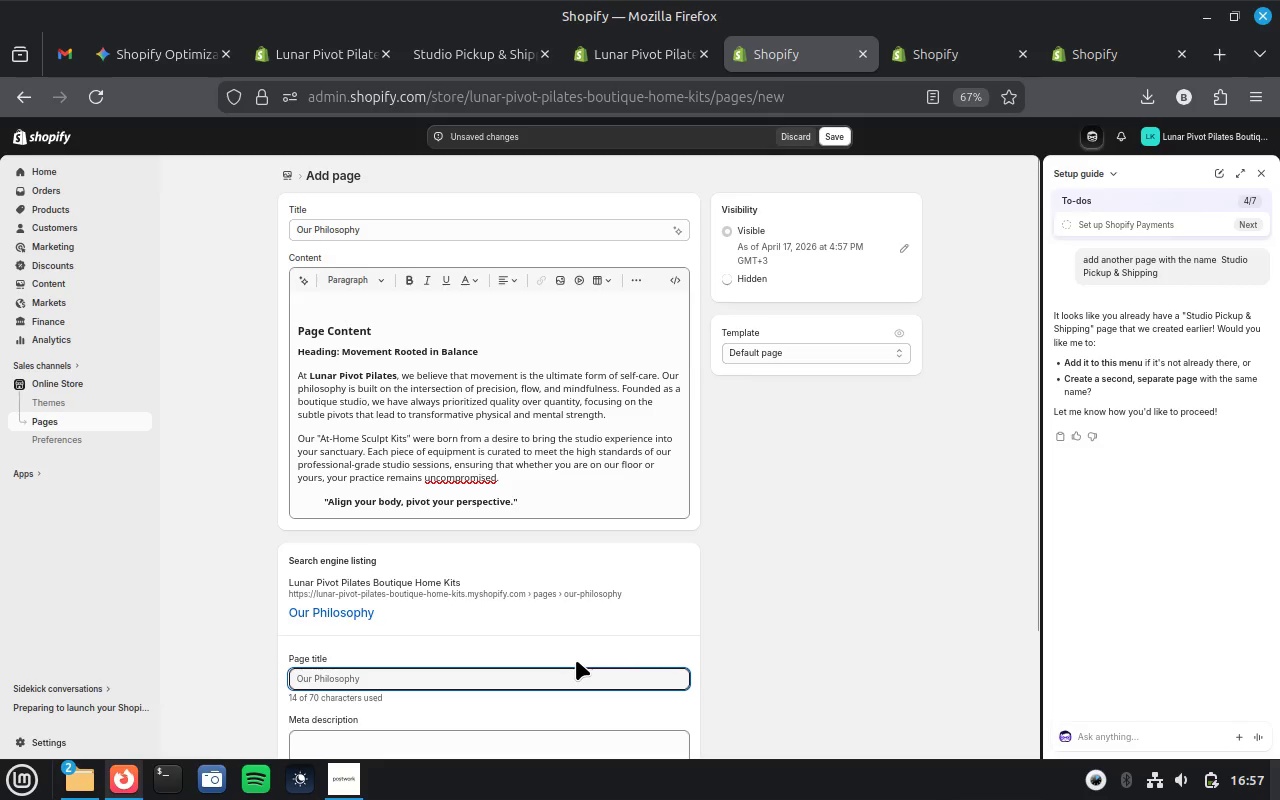 
scroll: coordinate [576, 660], scroll_direction: down, amount: 6.0
 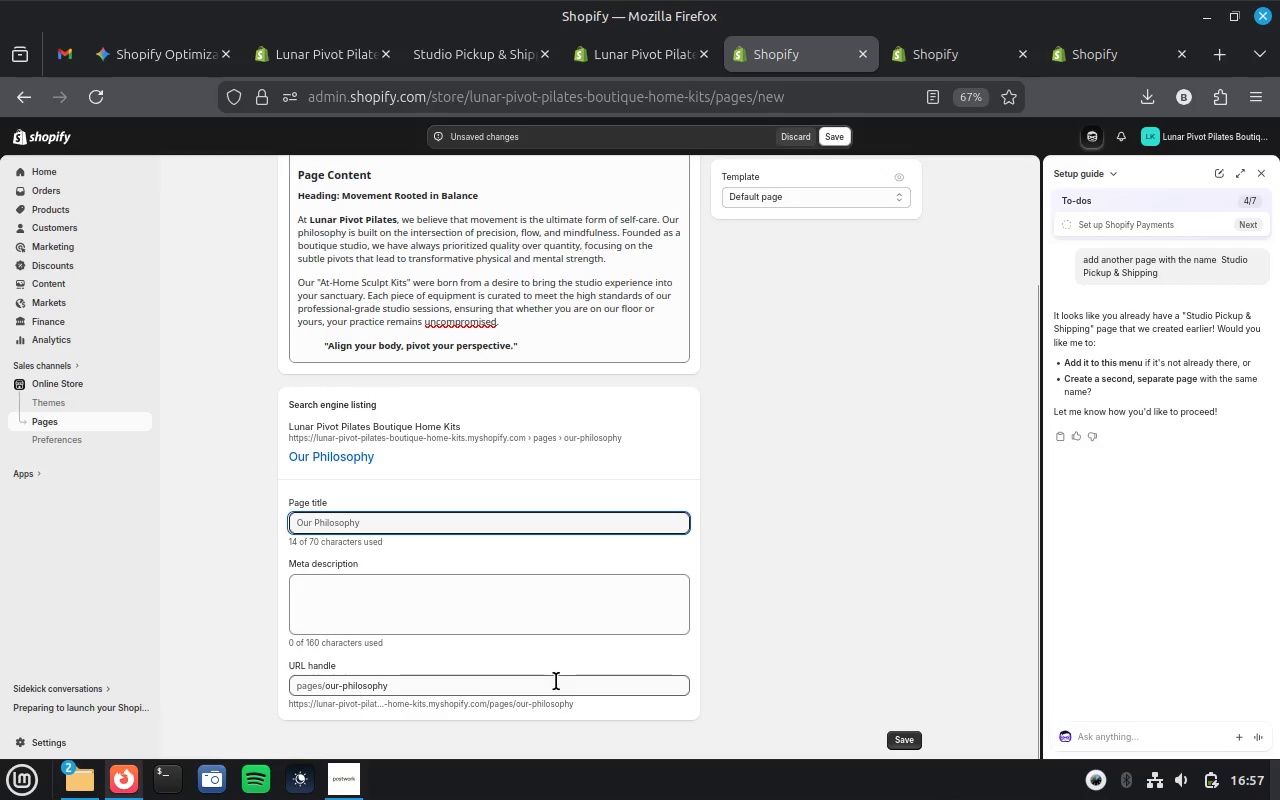 
left_click([556, 681])
 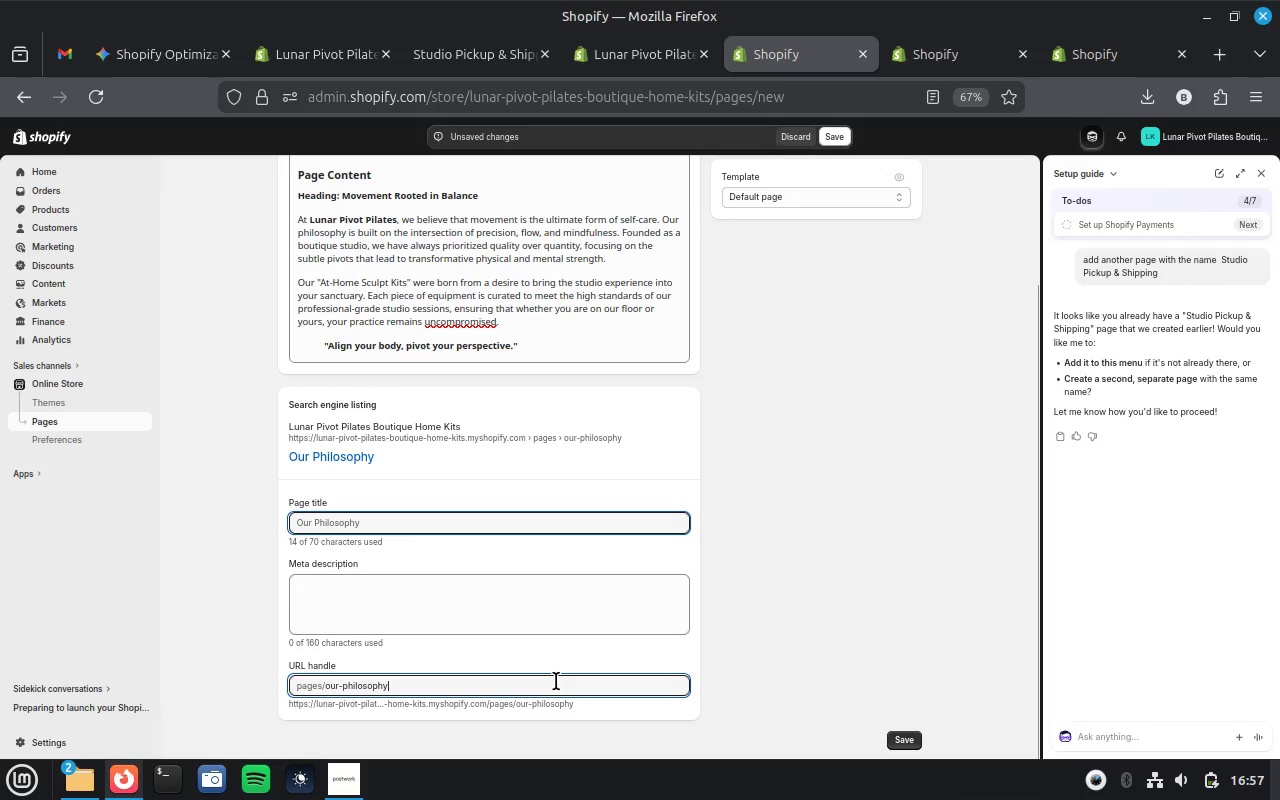 
key(Control+V)
 